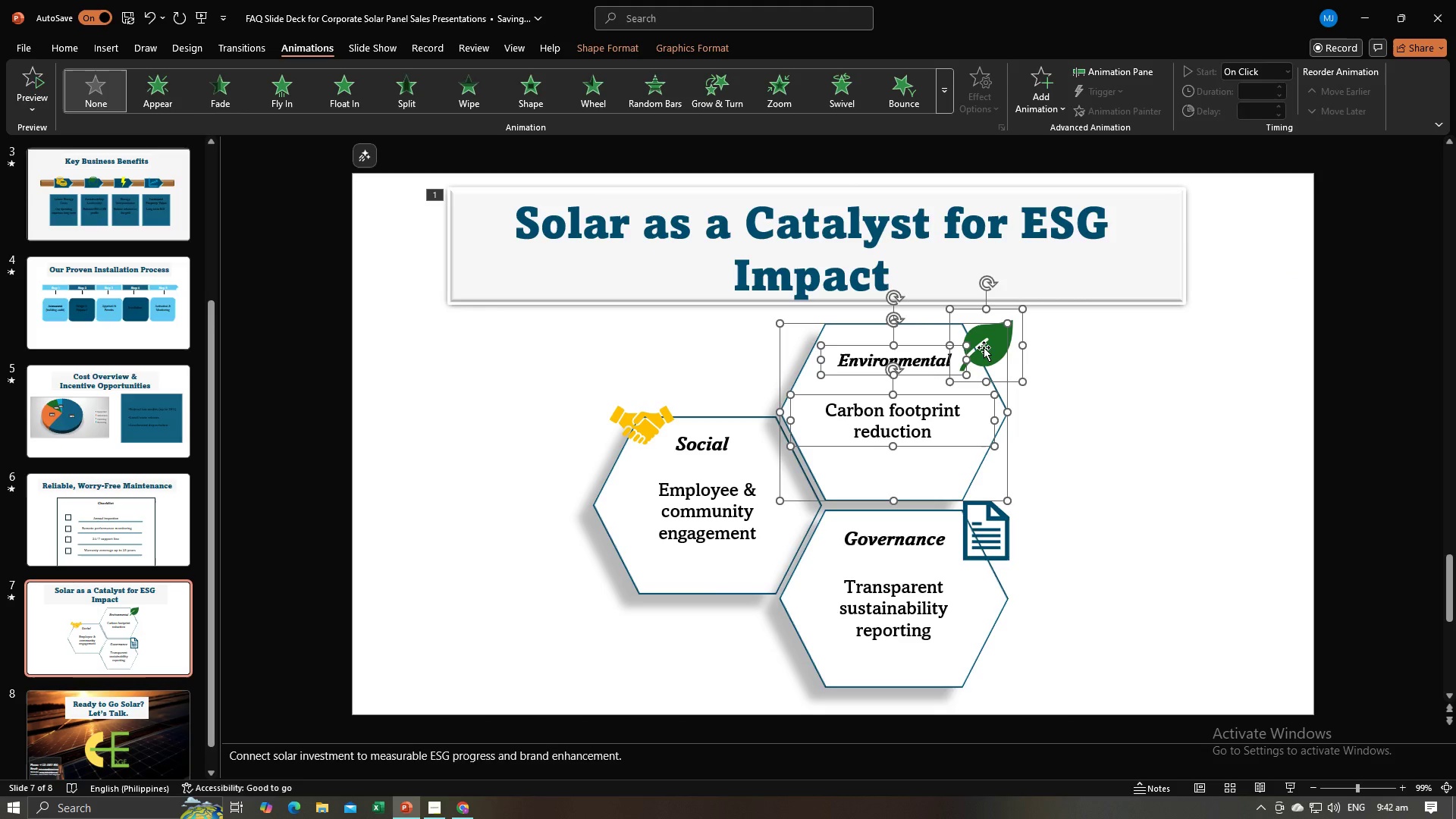 
hold_key(key=ShiftLeft, duration=0.67)
 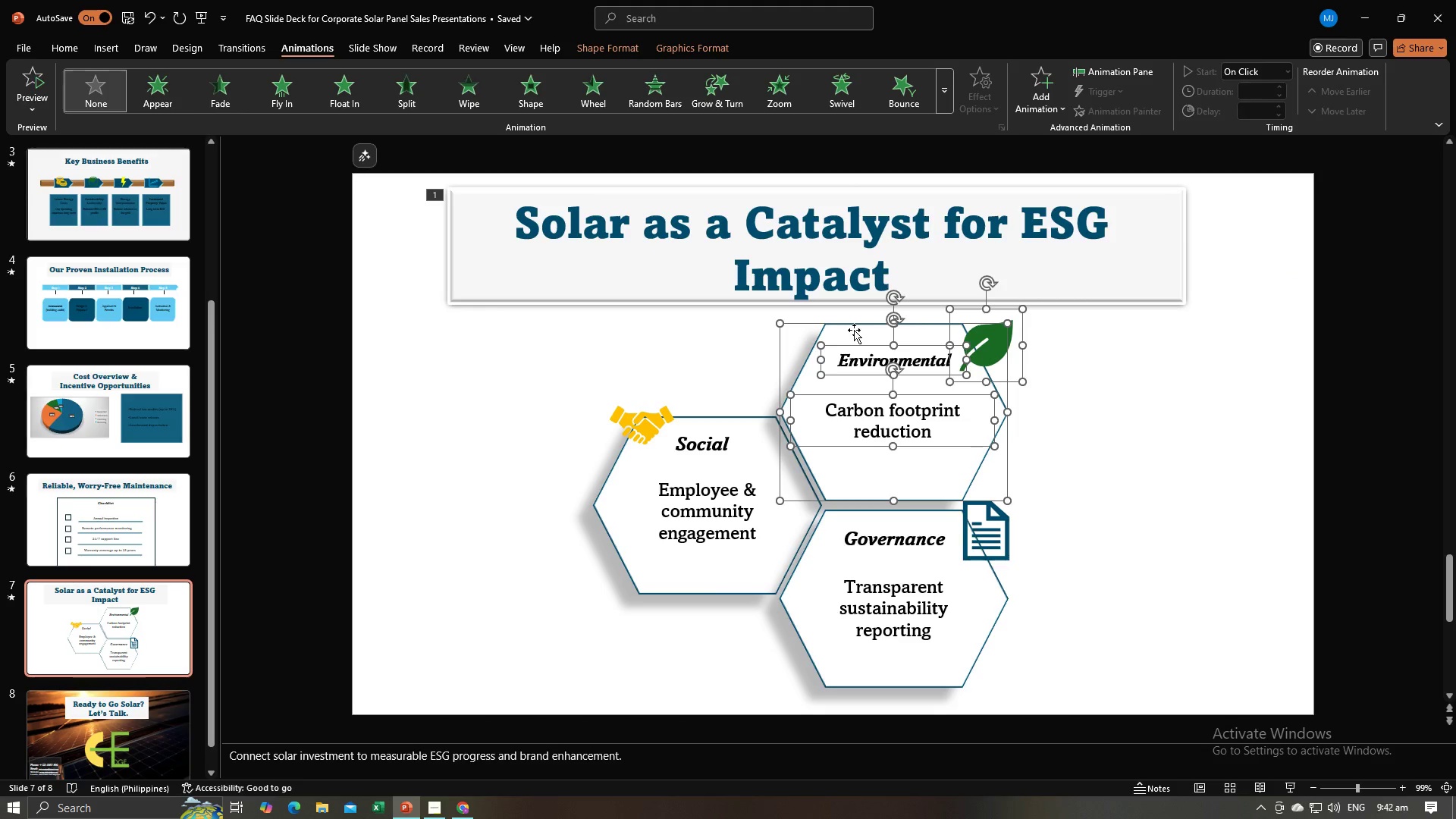 
right_click([854, 330])
 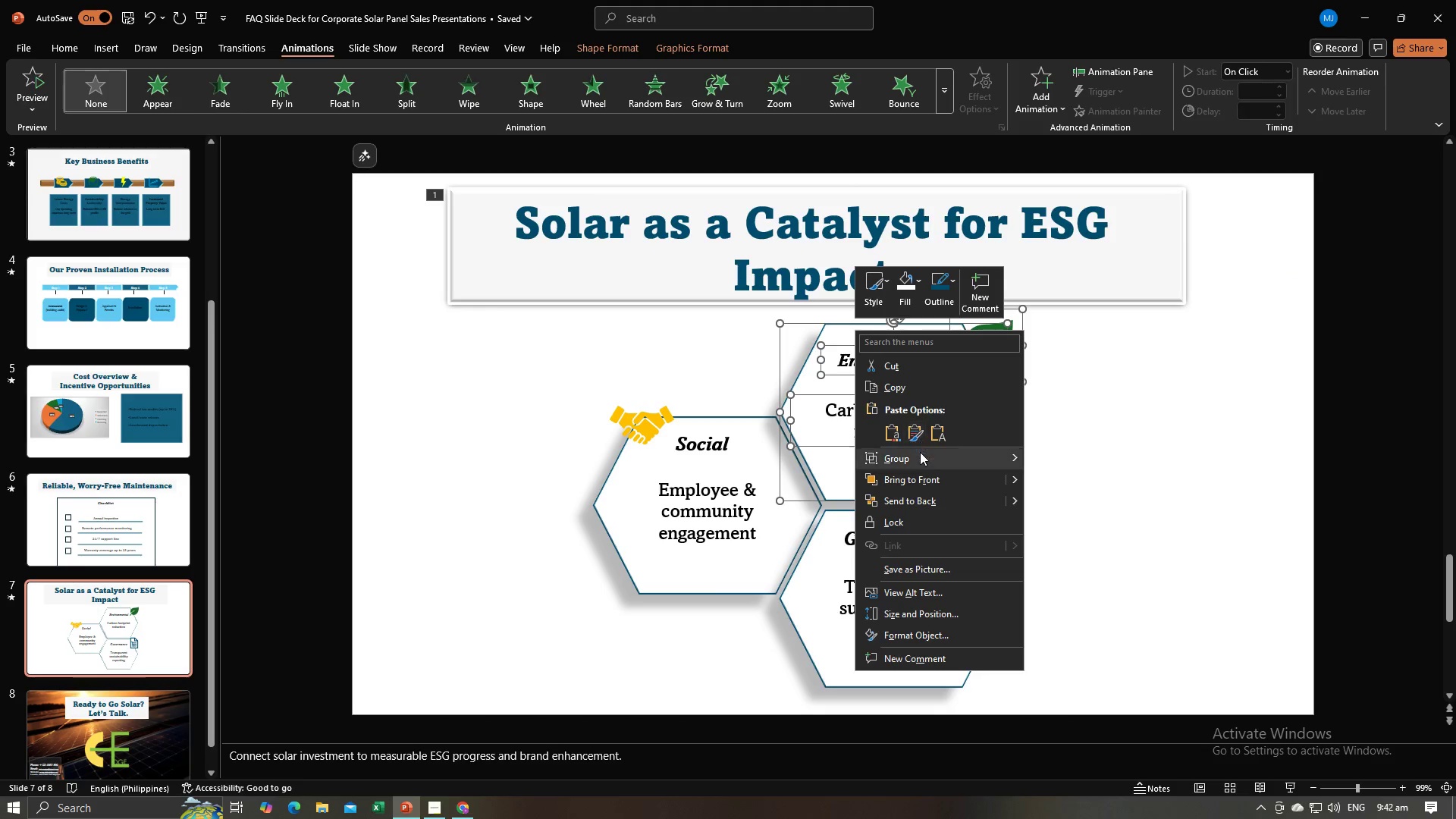 
left_click([920, 452])
 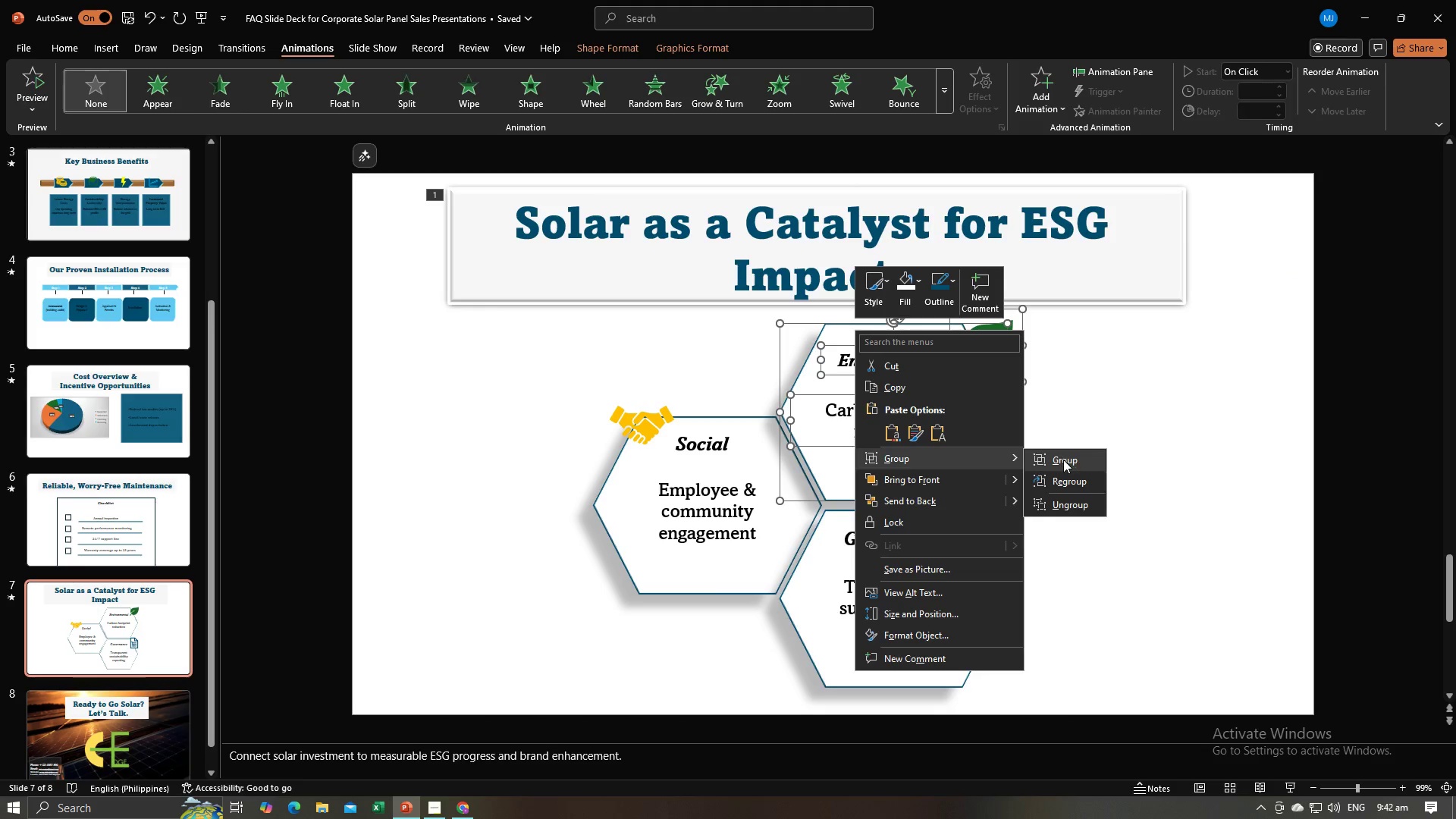 
left_click([1063, 460])
 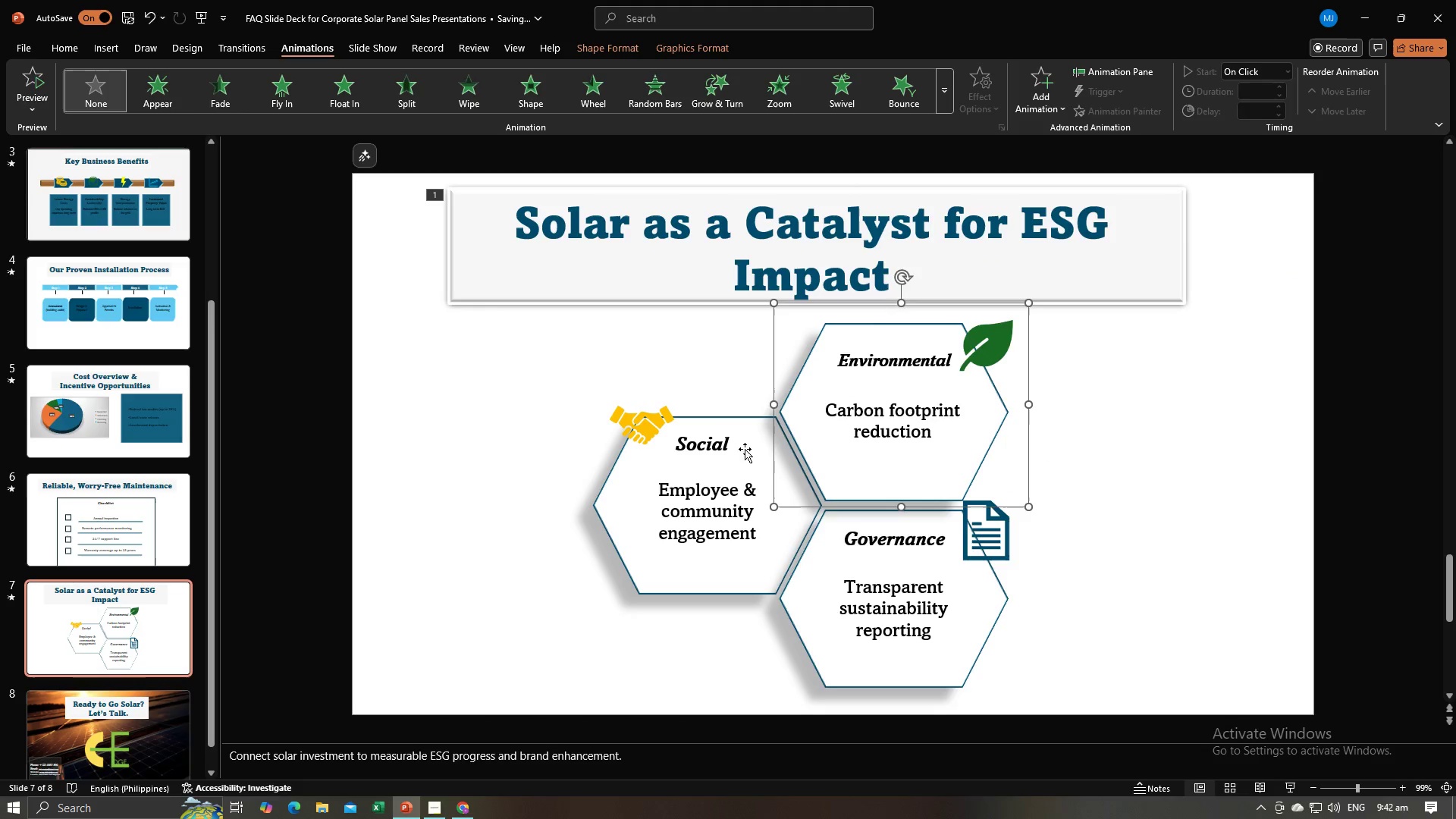 
left_click([713, 444])
 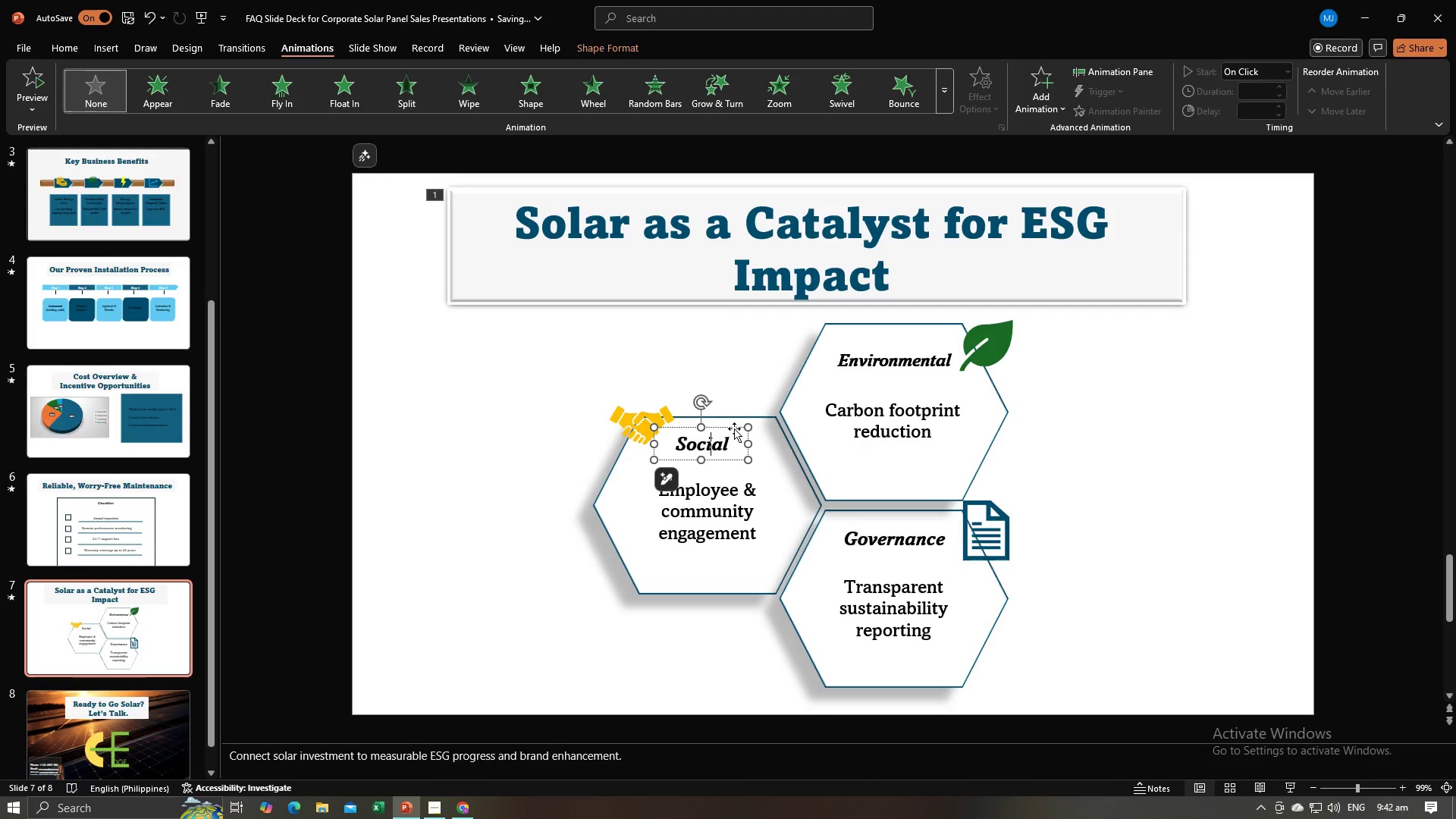 
hold_key(key=ShiftLeft, duration=1.52)
double_click([756, 499])
 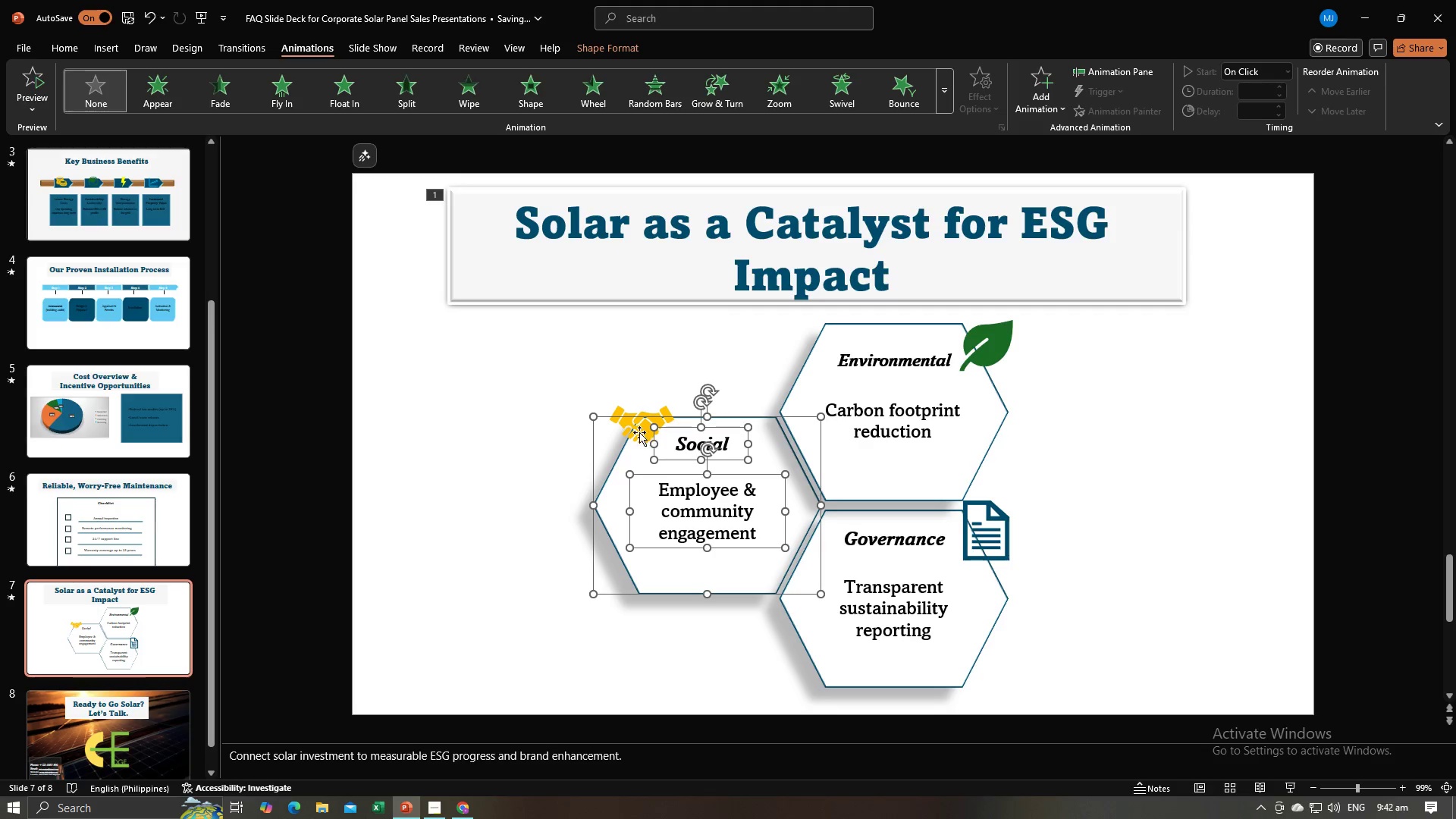 
hold_key(key=ShiftLeft, duration=0.53)
left_click([638, 431])
 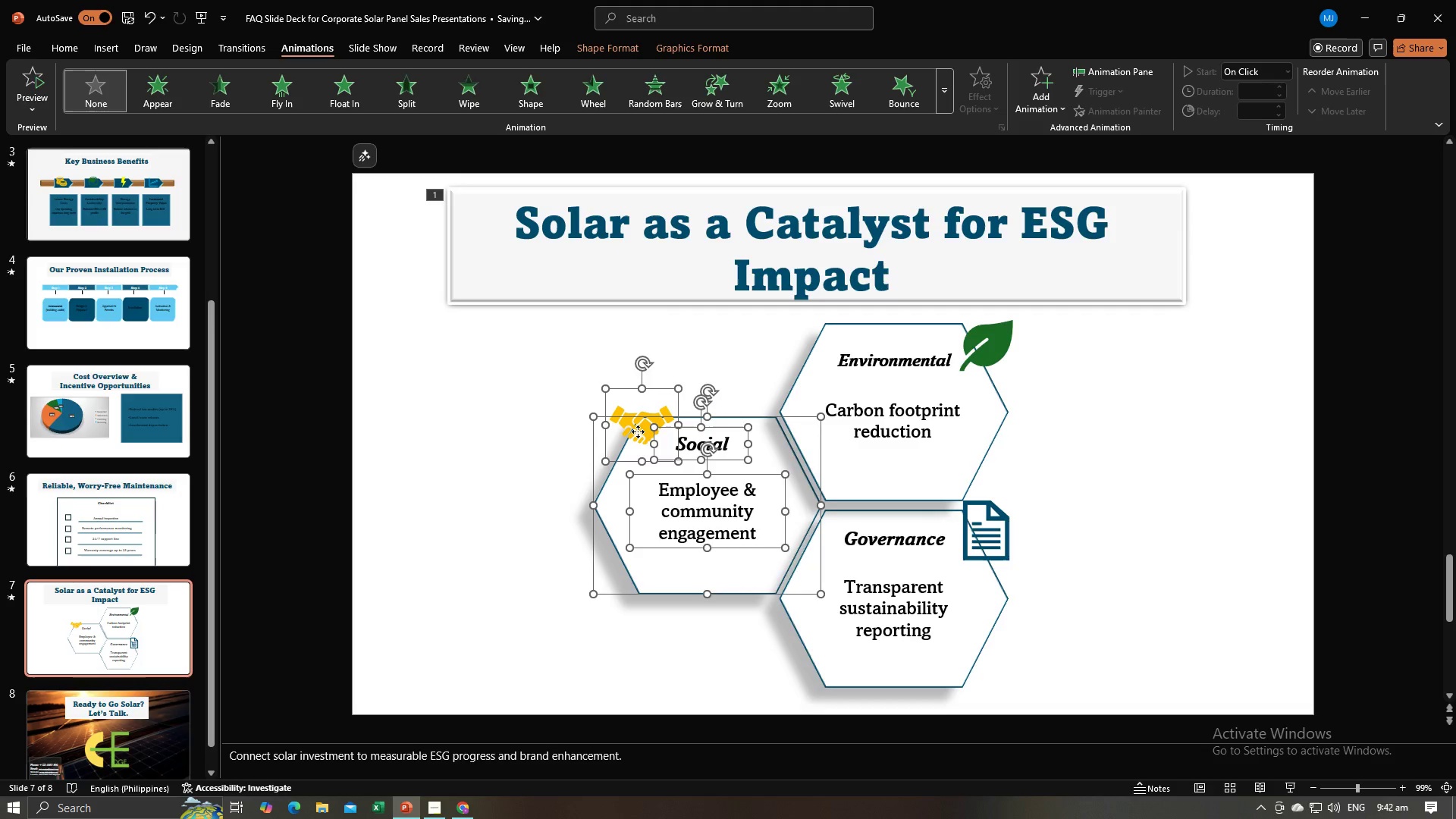 
right_click([638, 431])
 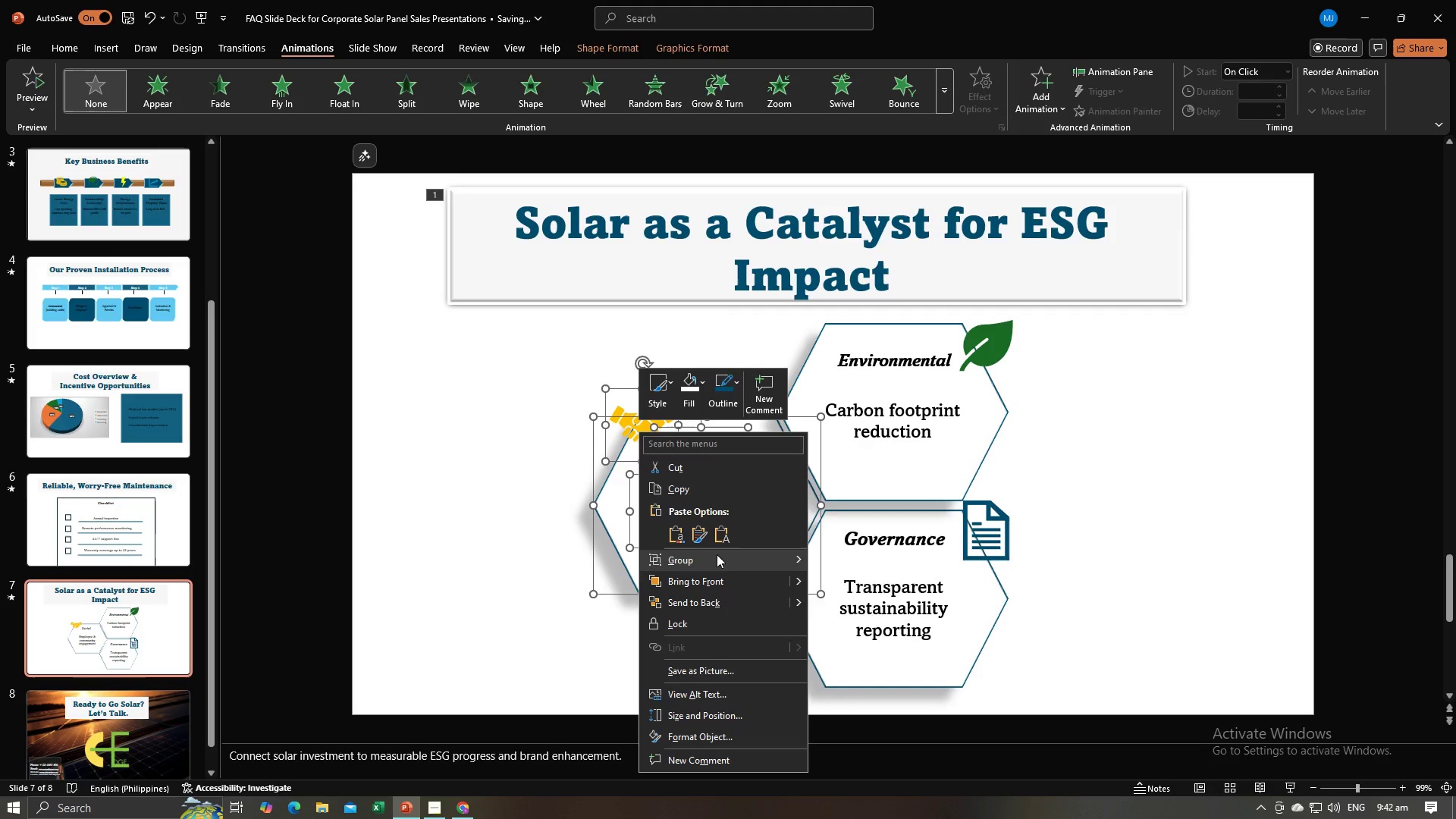 
left_click([718, 554])
 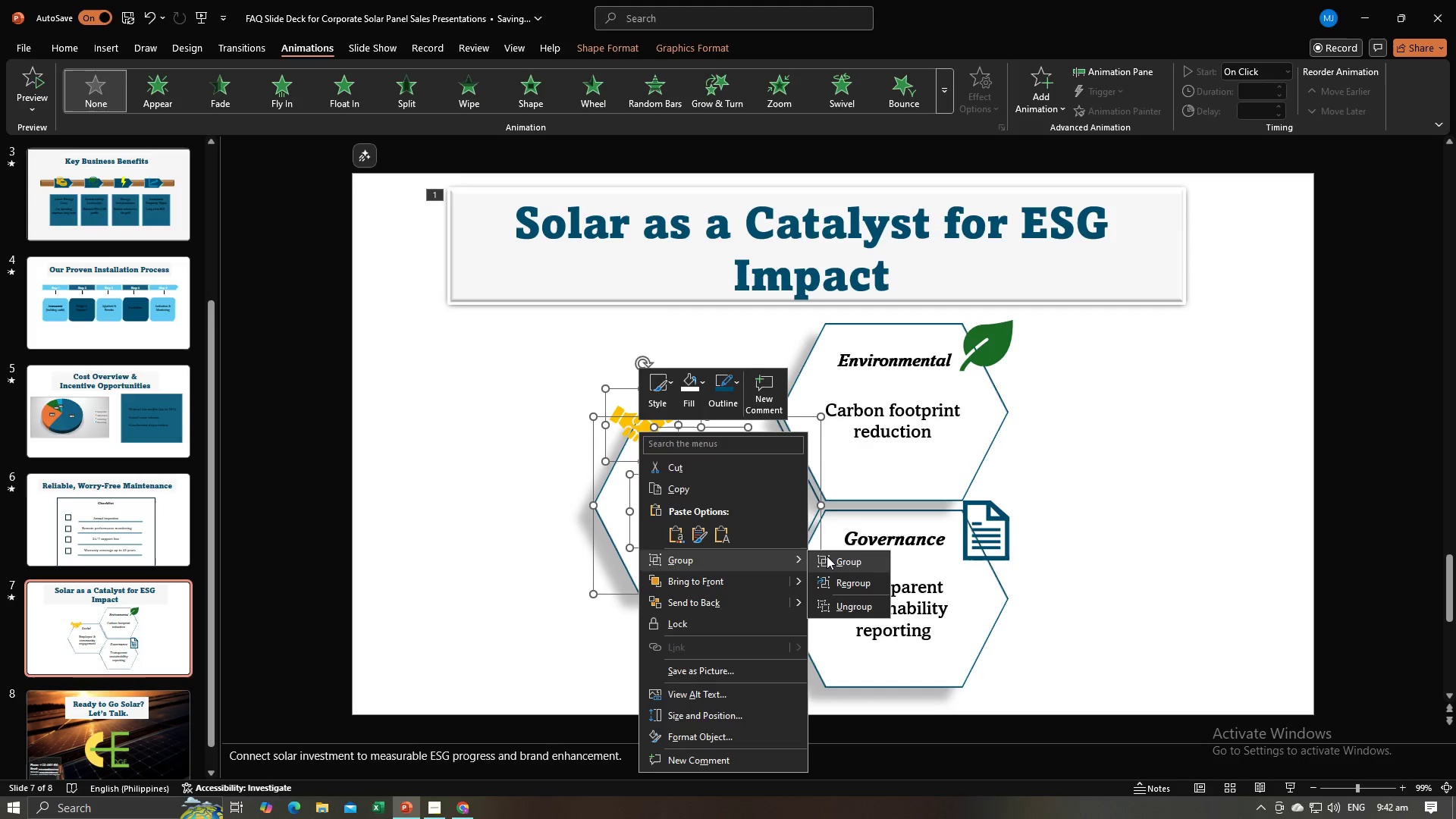 
left_click([827, 556])
 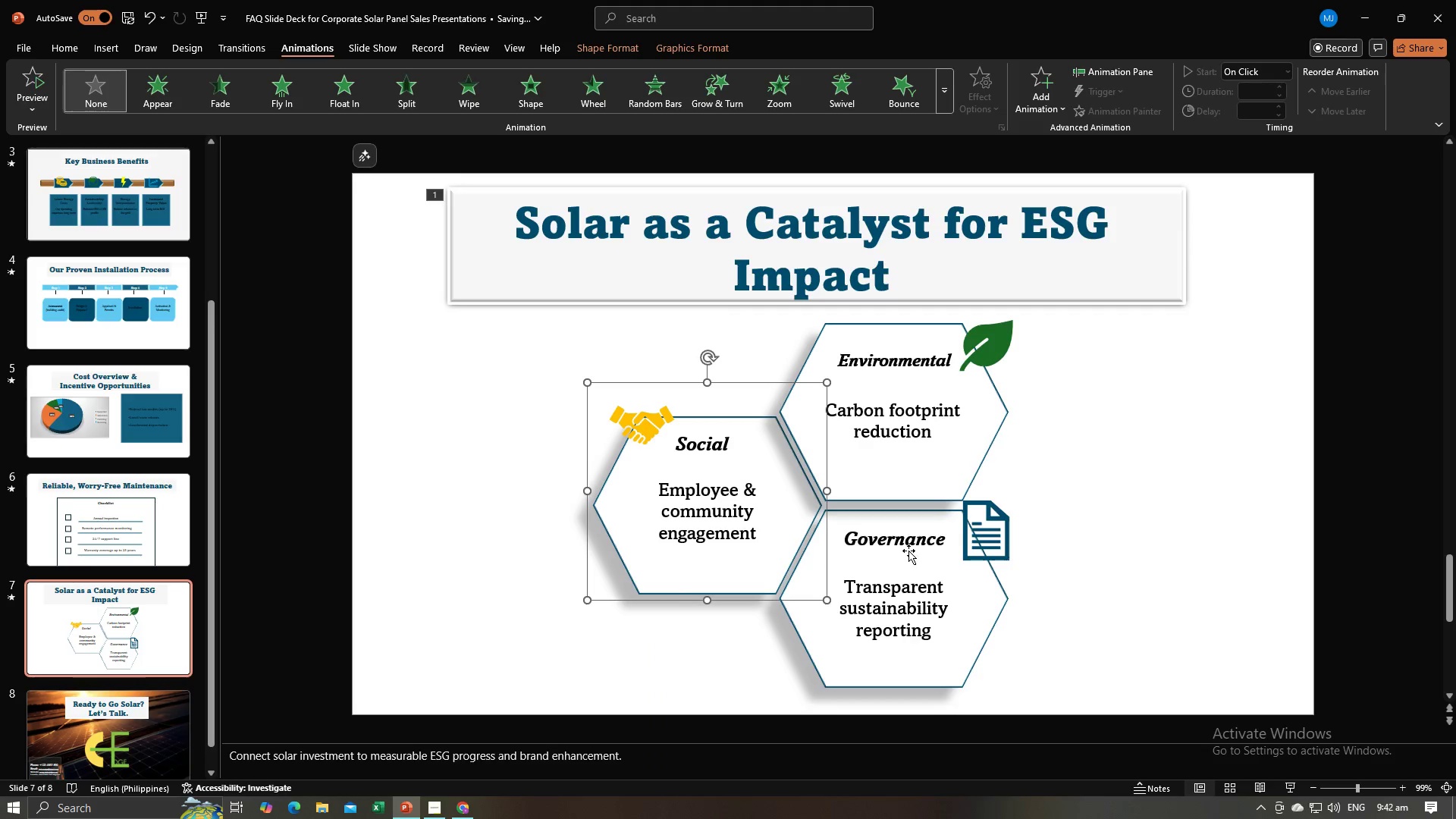 
hold_key(key=ShiftLeft, duration=1.01)
left_click([907, 541])
 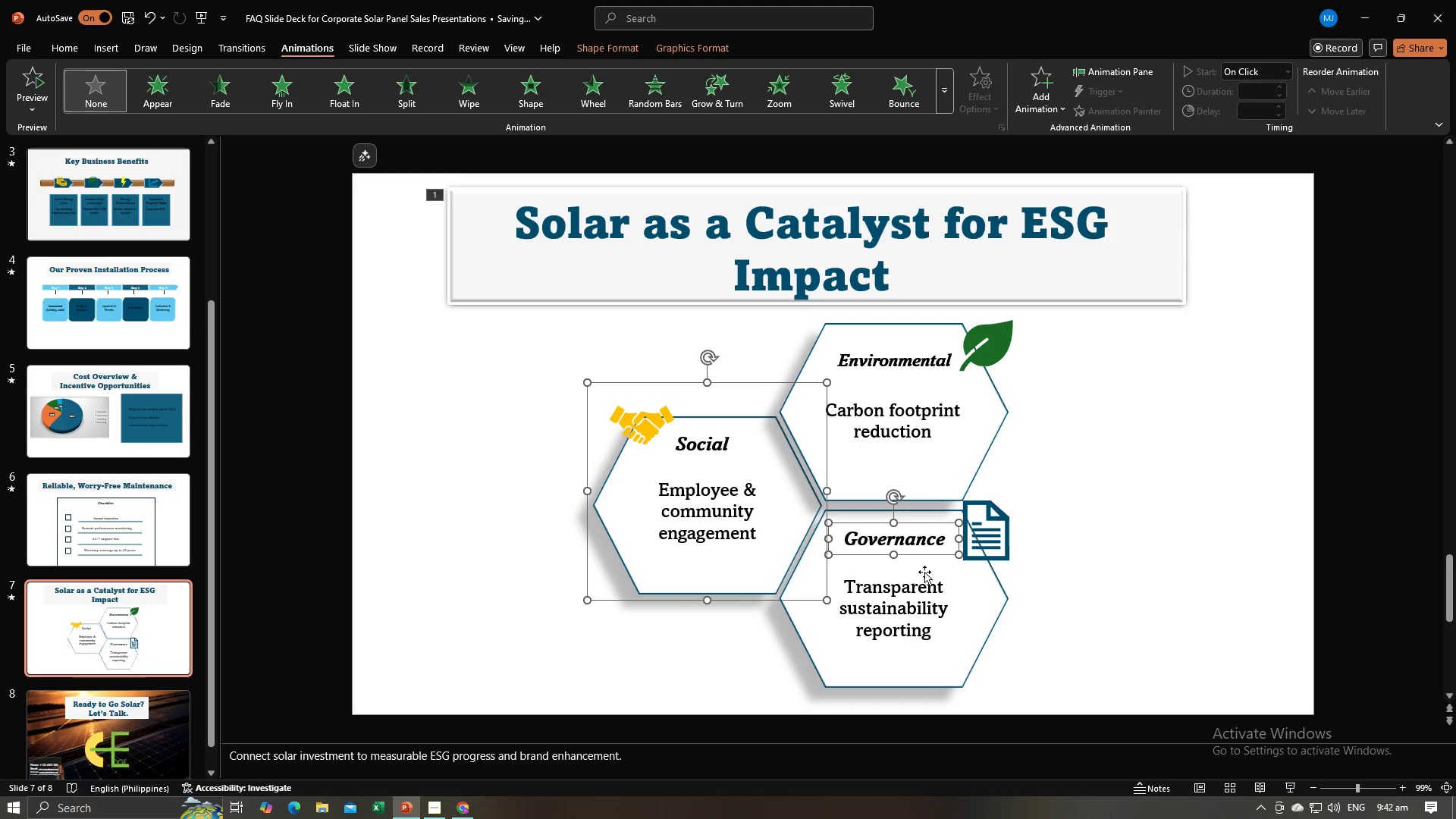 
left_click([924, 578])
 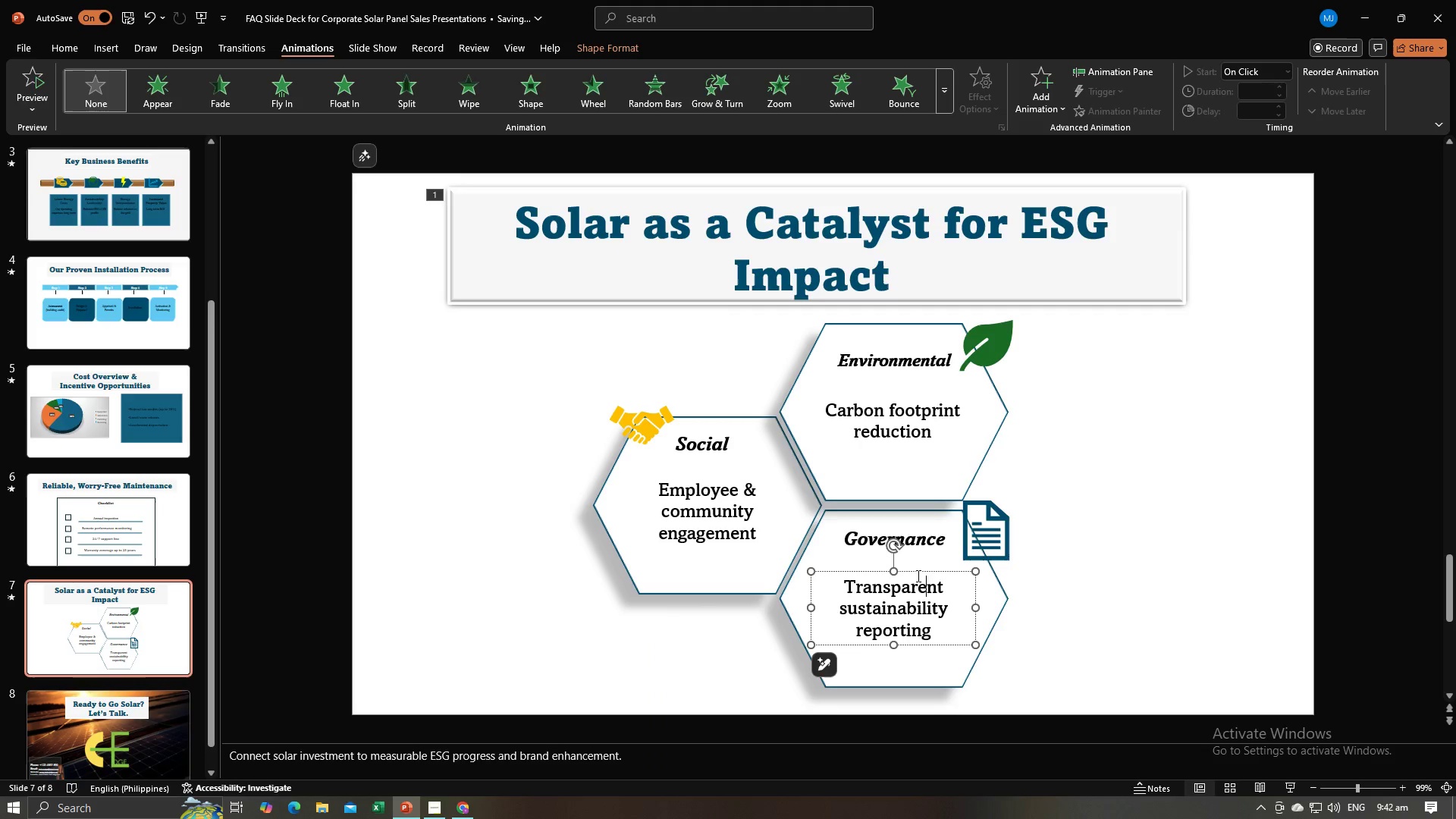 
hold_key(key=ShiftLeft, duration=1.5)
left_click([934, 541])
 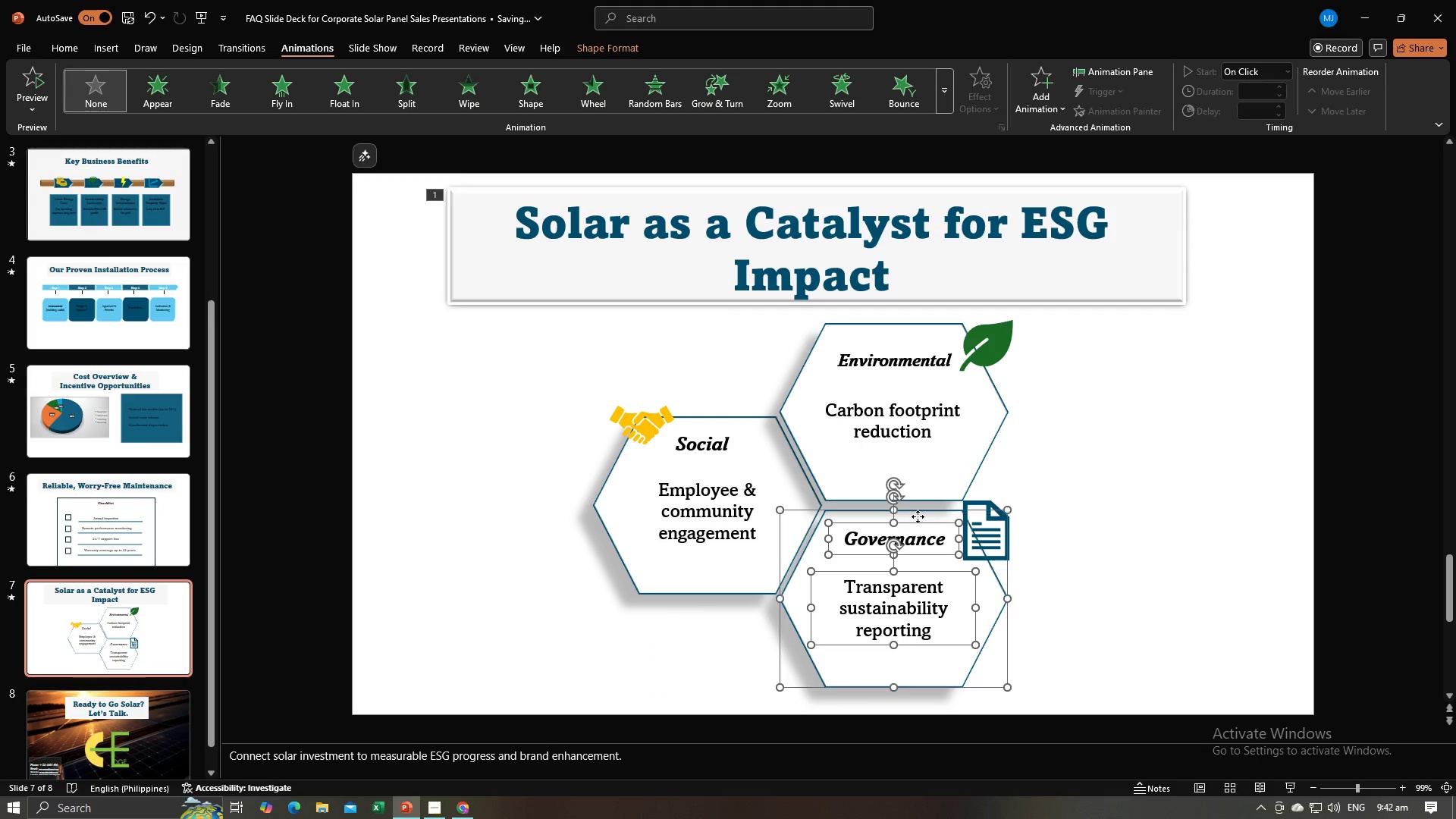 
left_click([918, 516])
 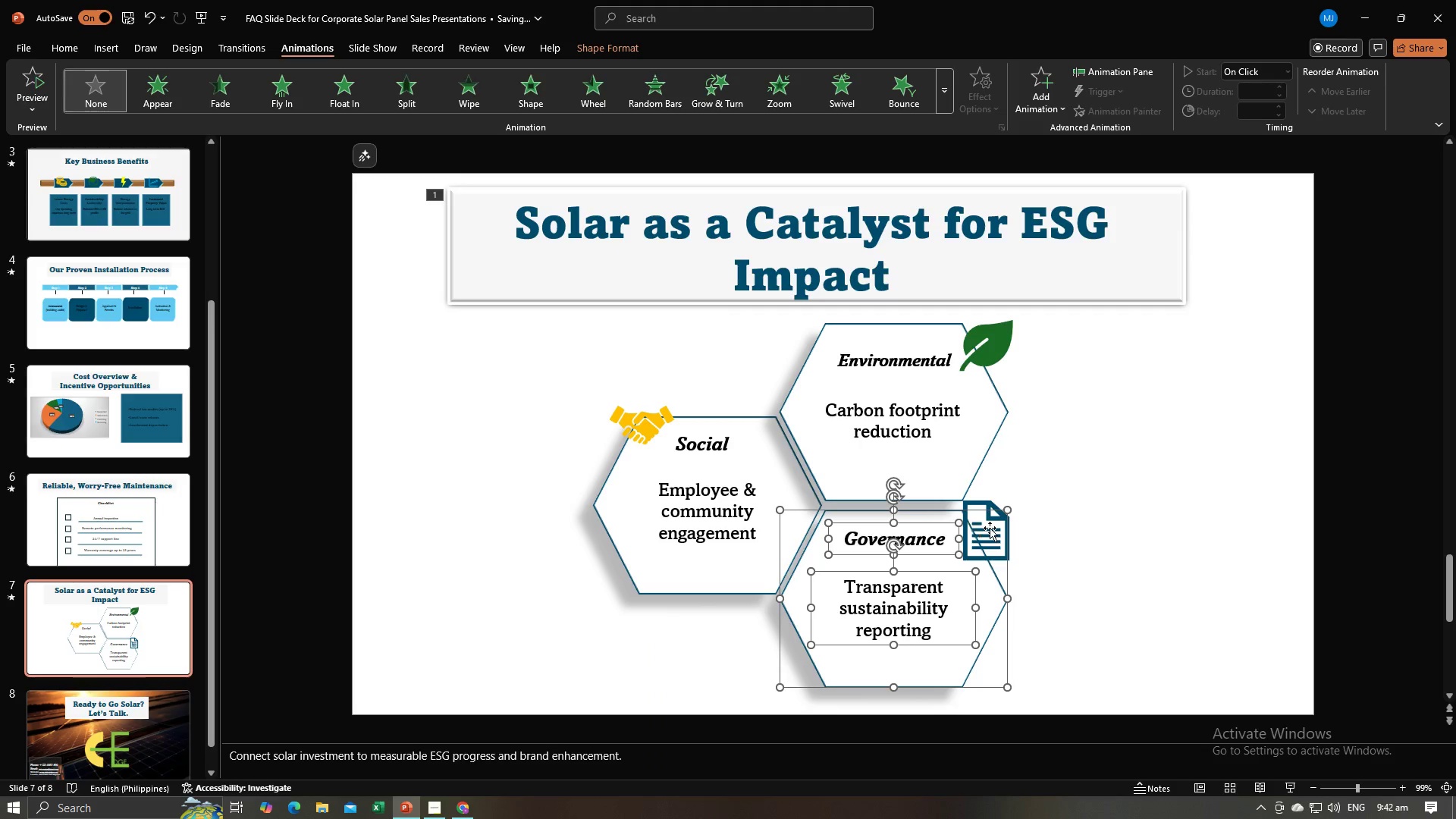 
hold_key(key=ShiftLeft, duration=0.76)
left_click([990, 528])
 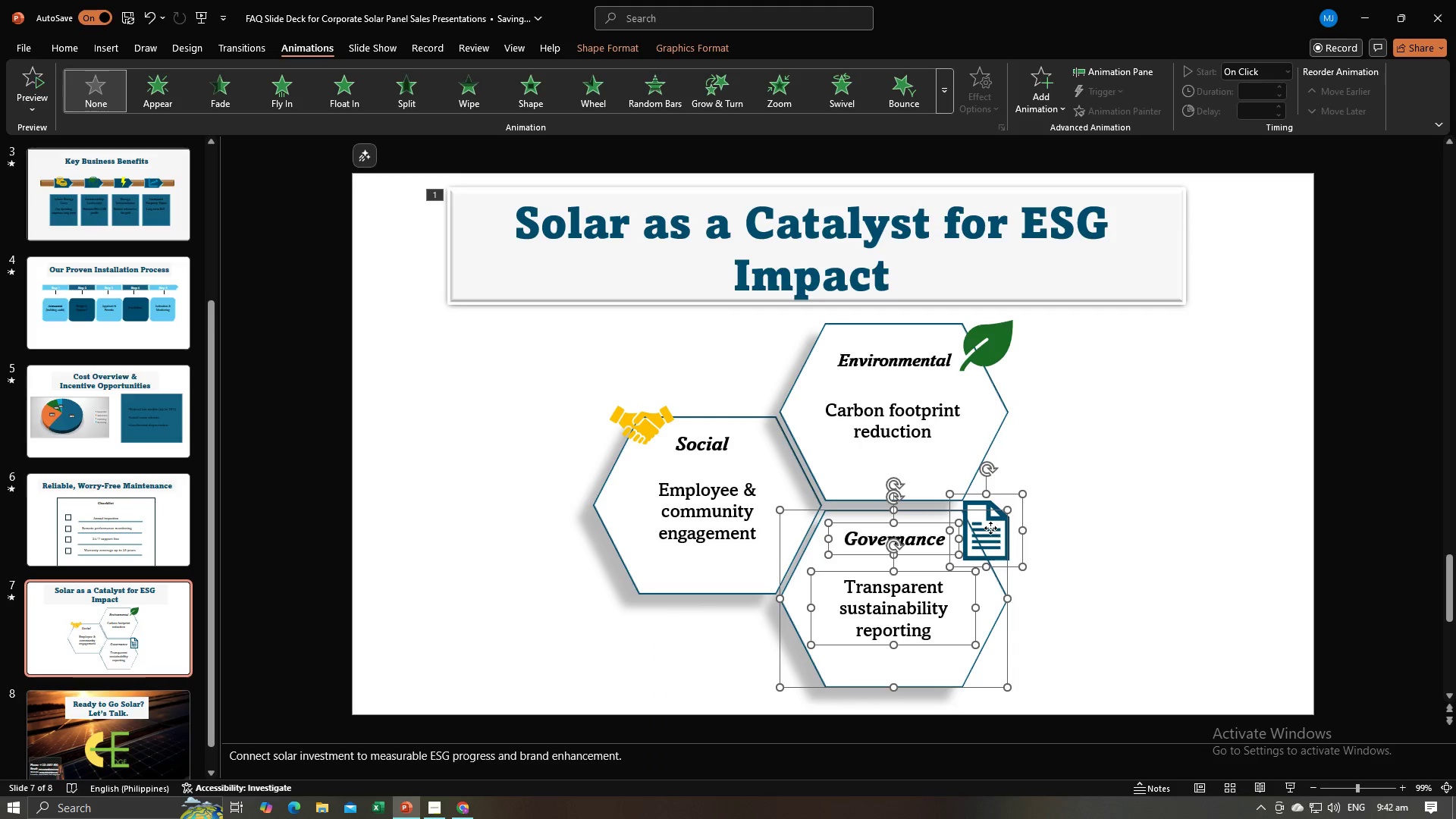 
right_click([990, 528])
 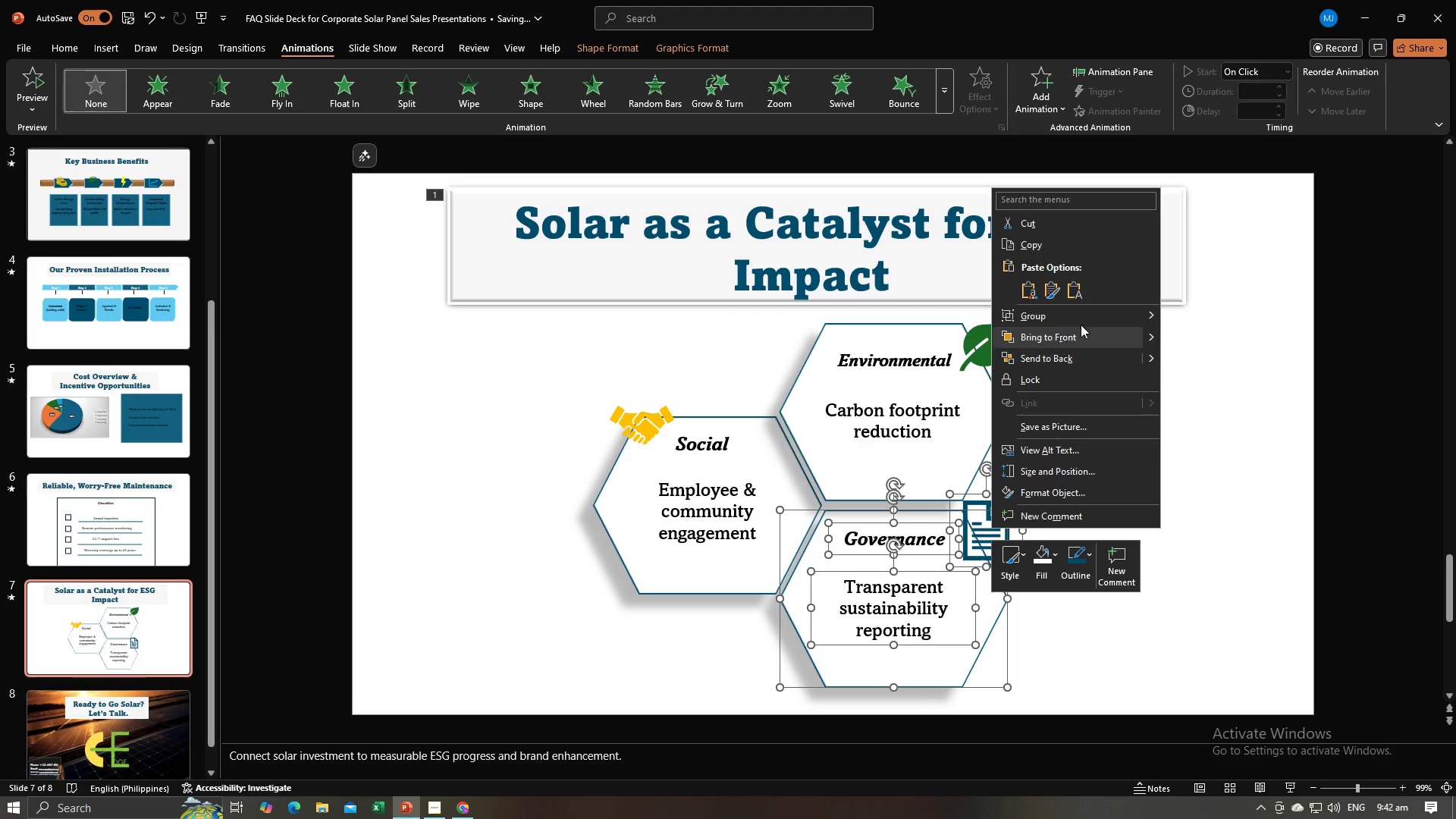 
left_click([1081, 316])
 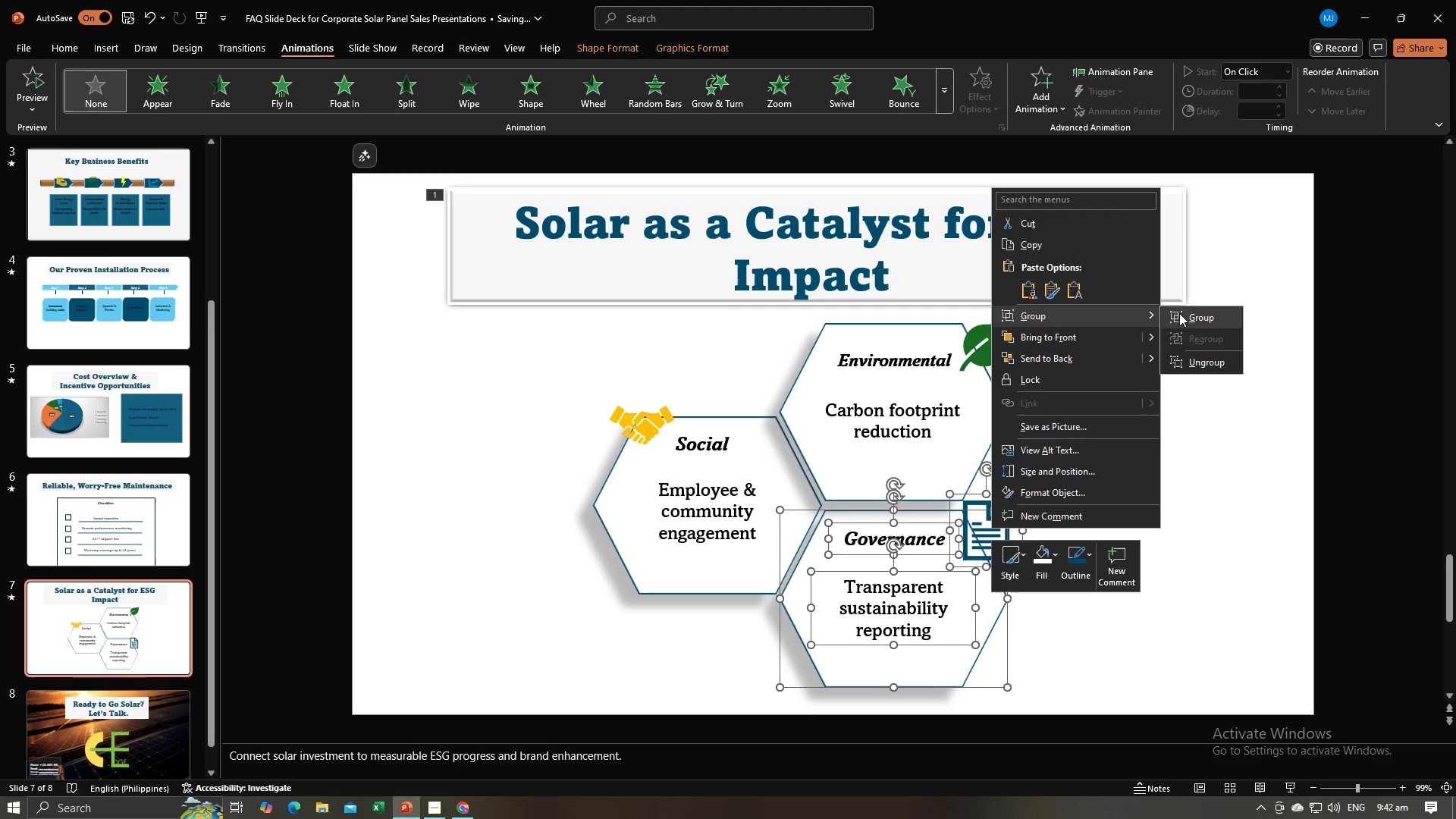 
left_click([1179, 313])
 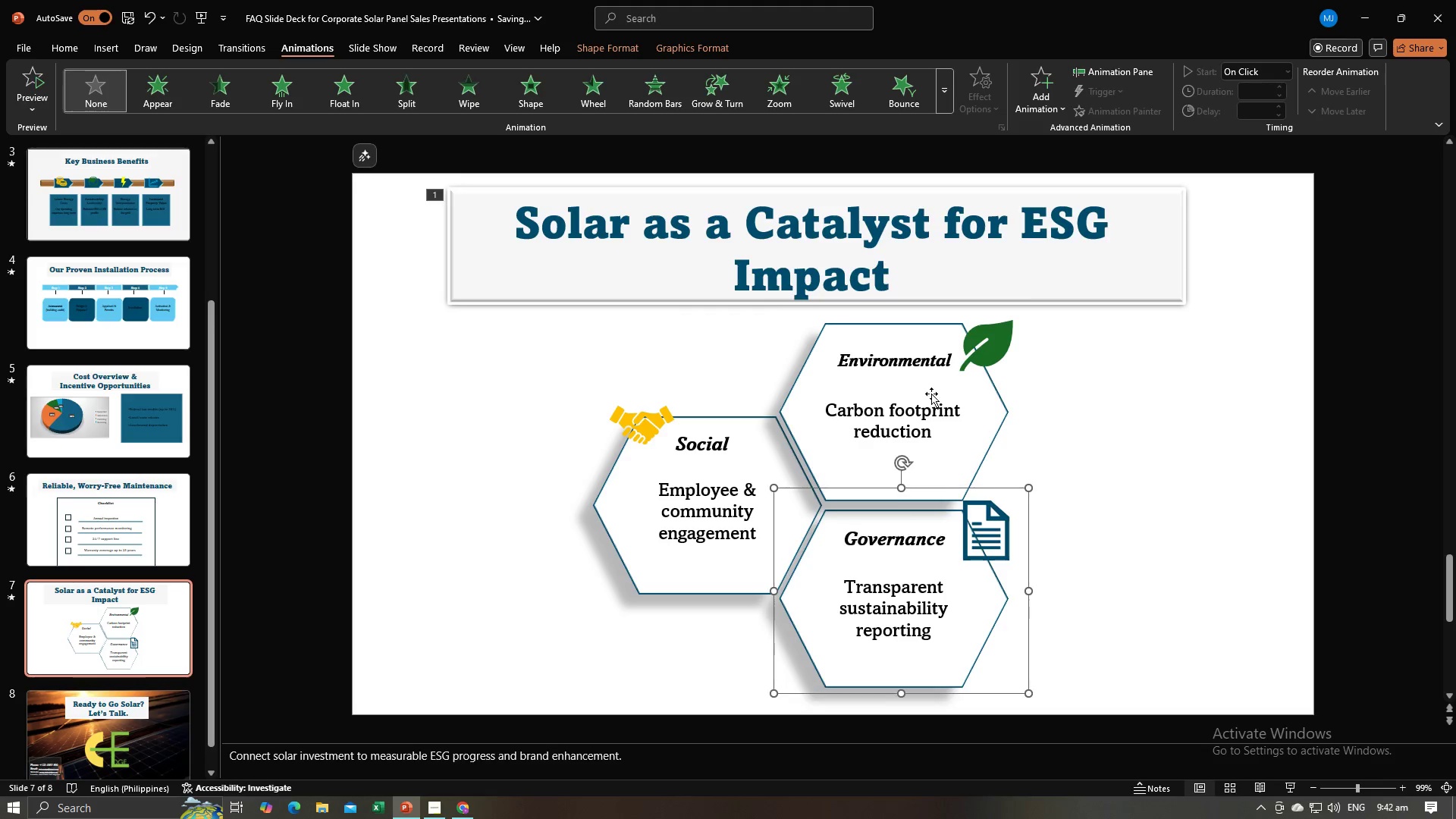 
left_click([930, 392])
 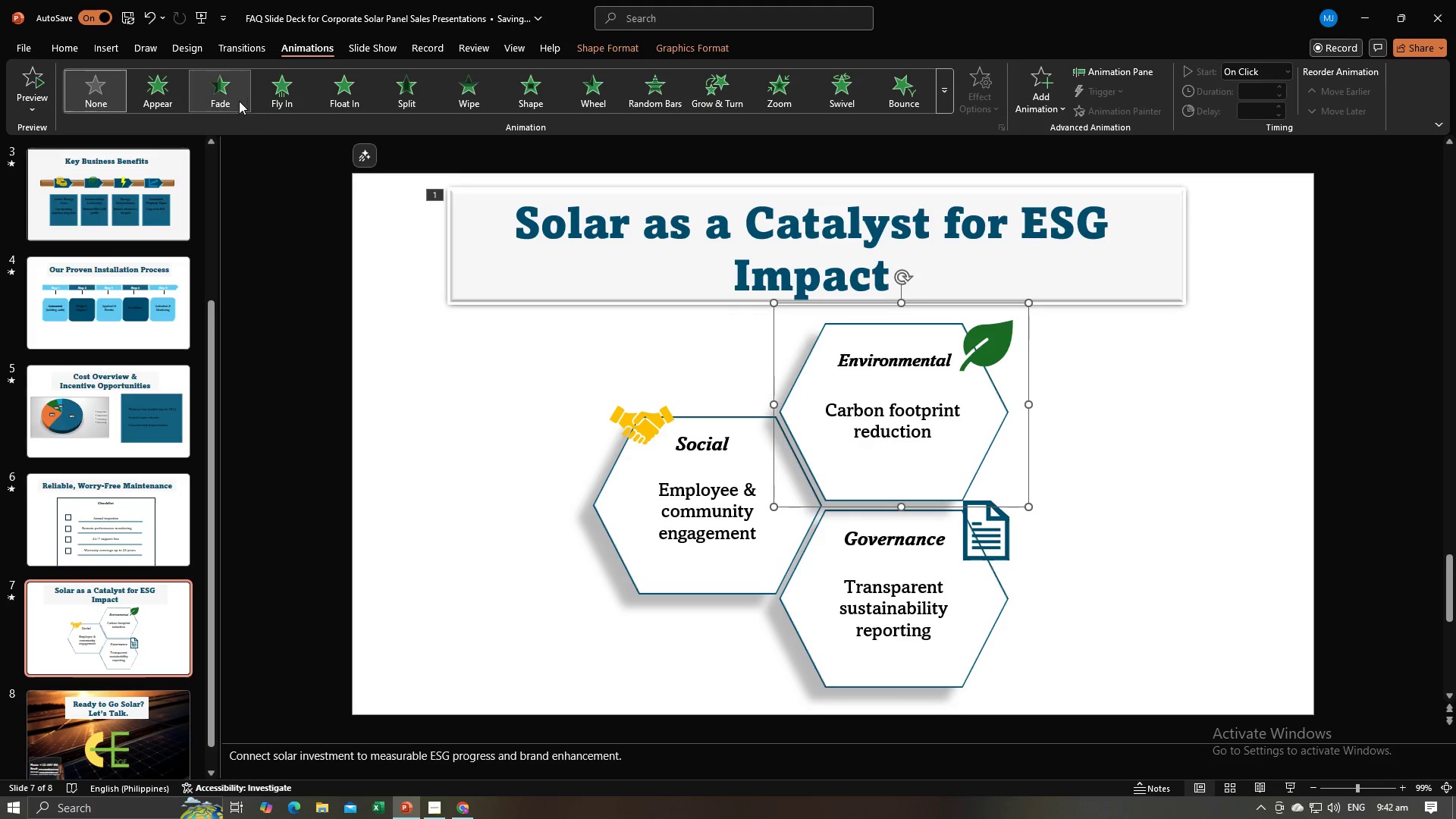 
left_click([297, 97])
 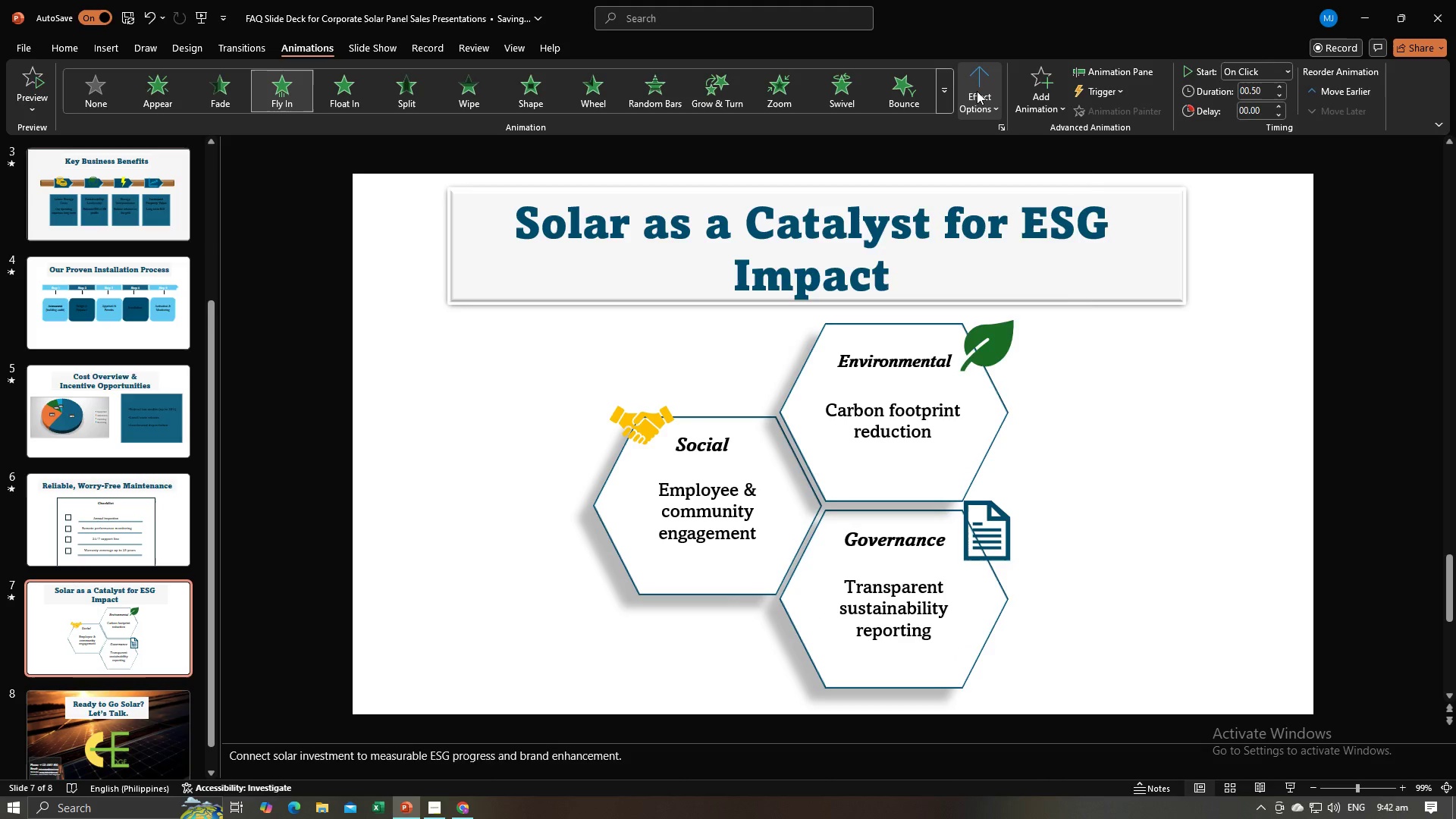 
left_click([977, 91])
 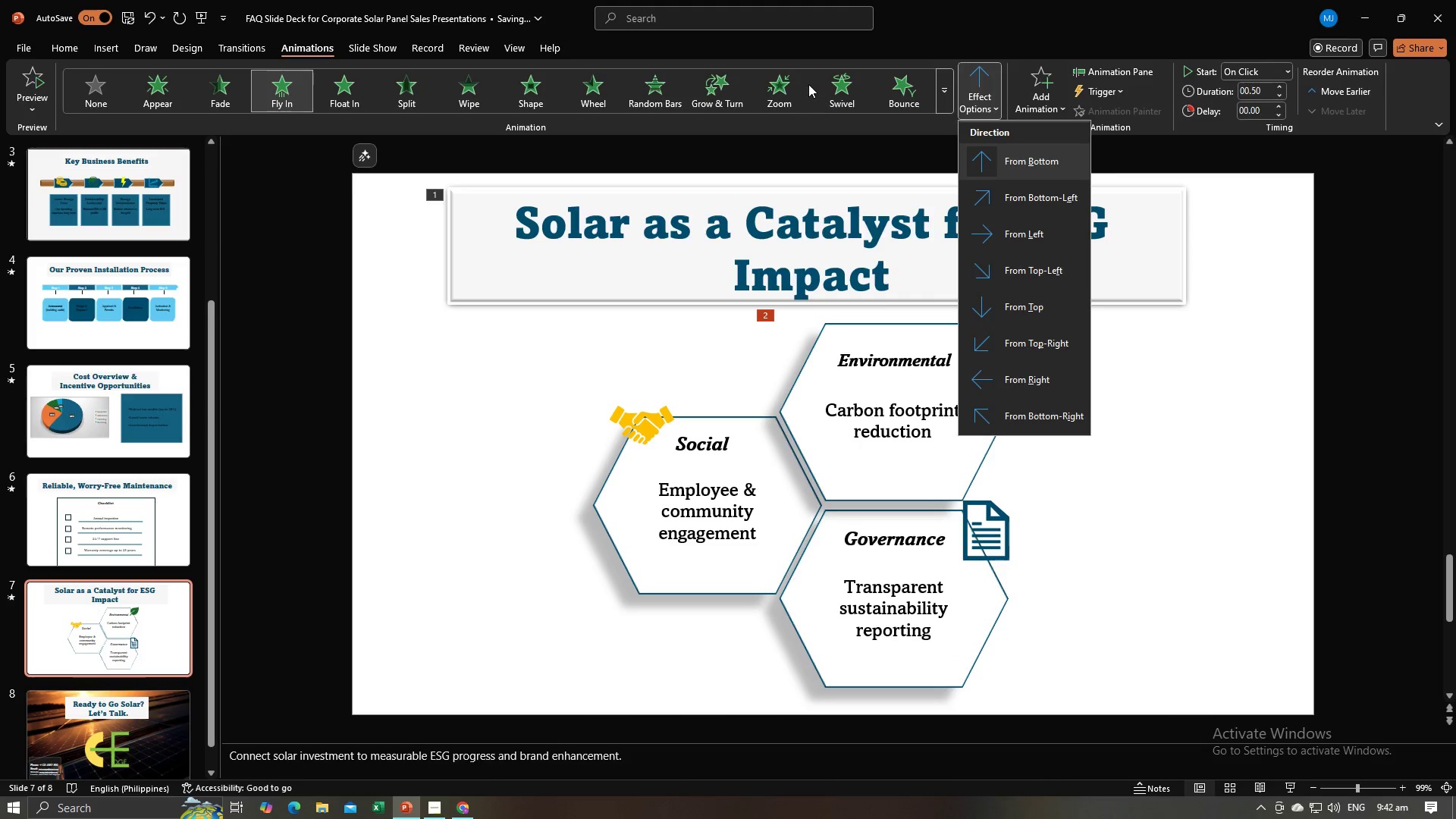 
left_click([861, 86])
 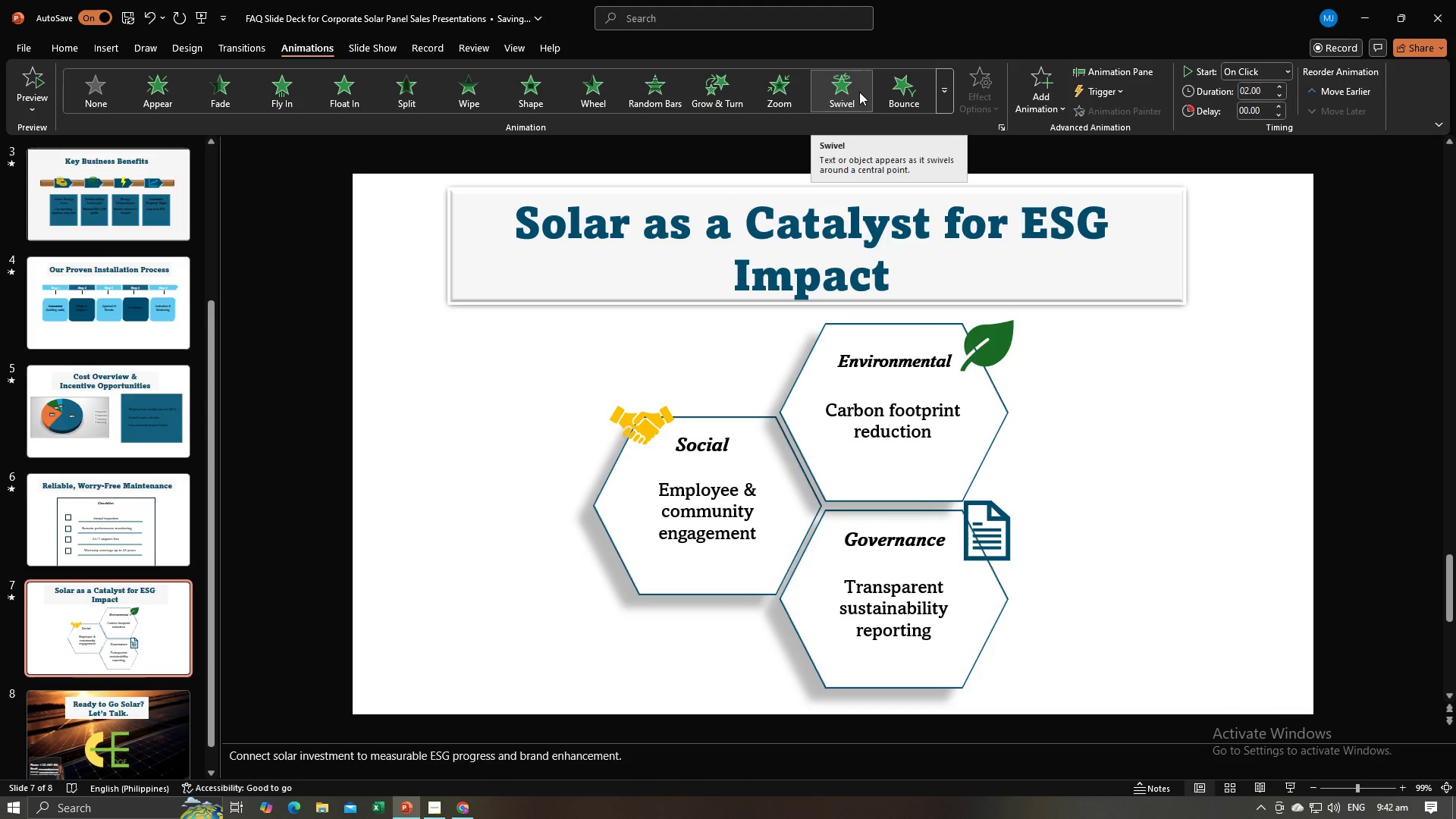 
left_click([532, 88])
 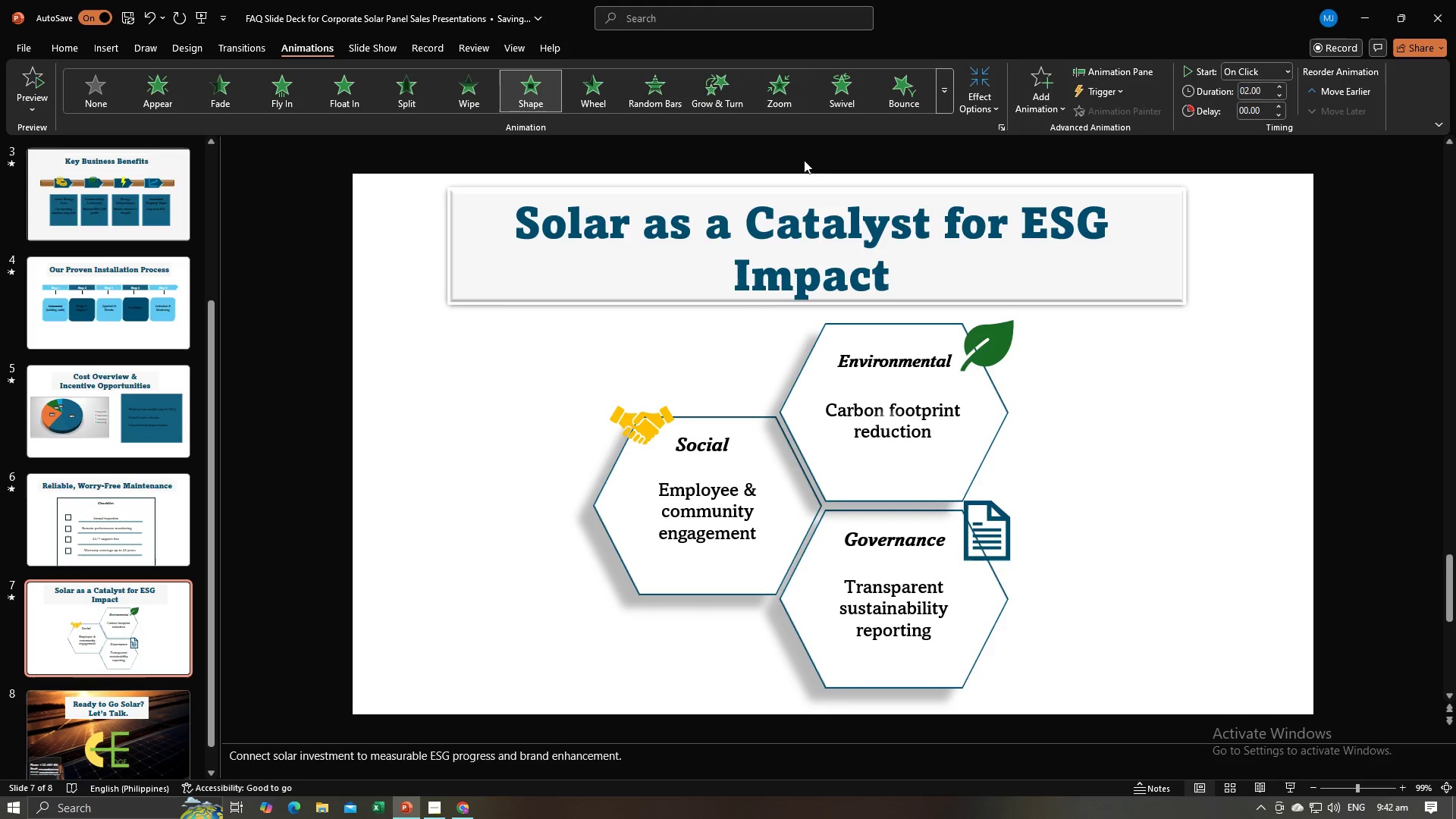 
left_click([660, 99])
 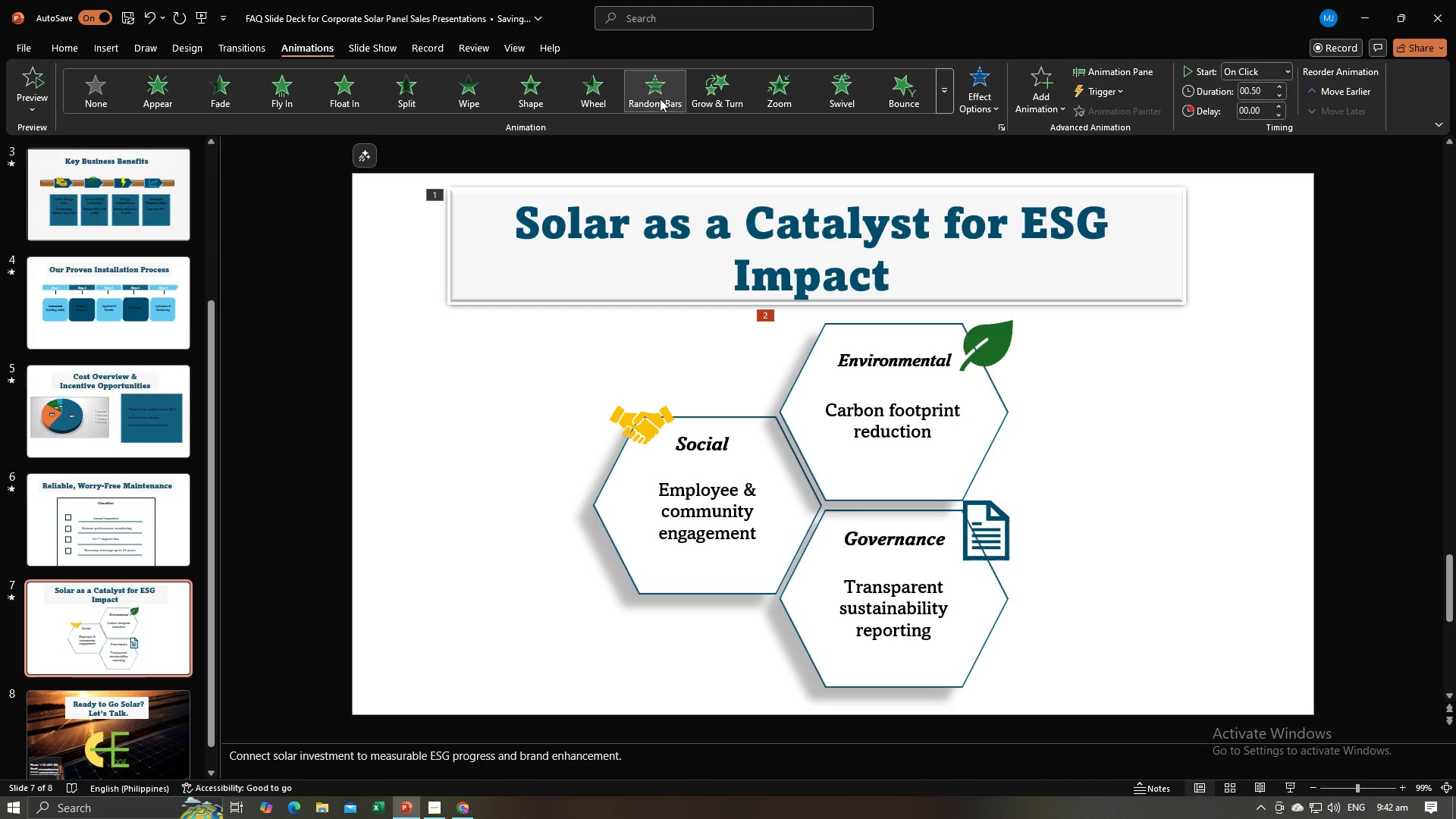 
left_click([660, 99])
 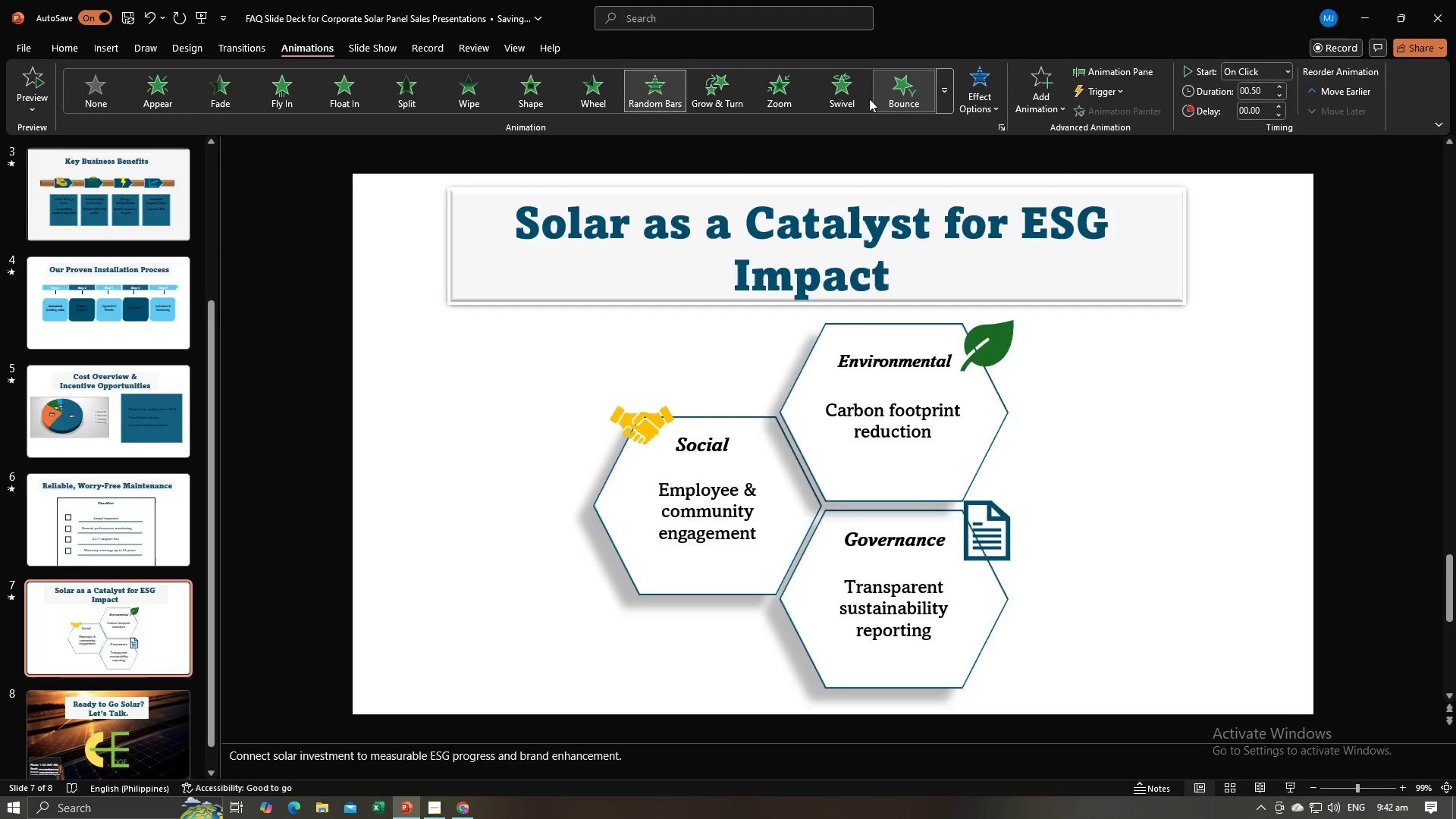 
left_click([797, 89])
 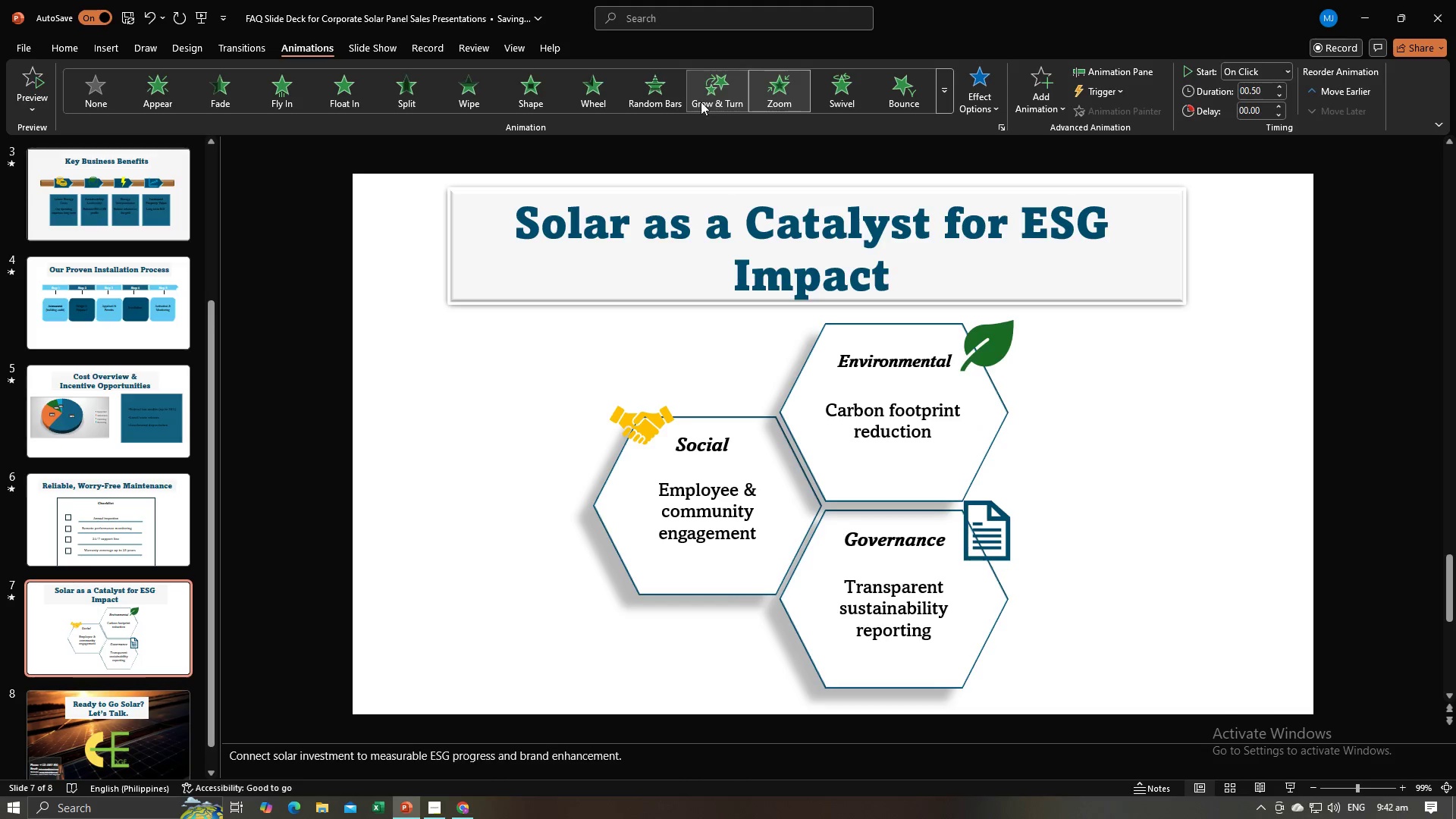 
left_click([703, 99])
 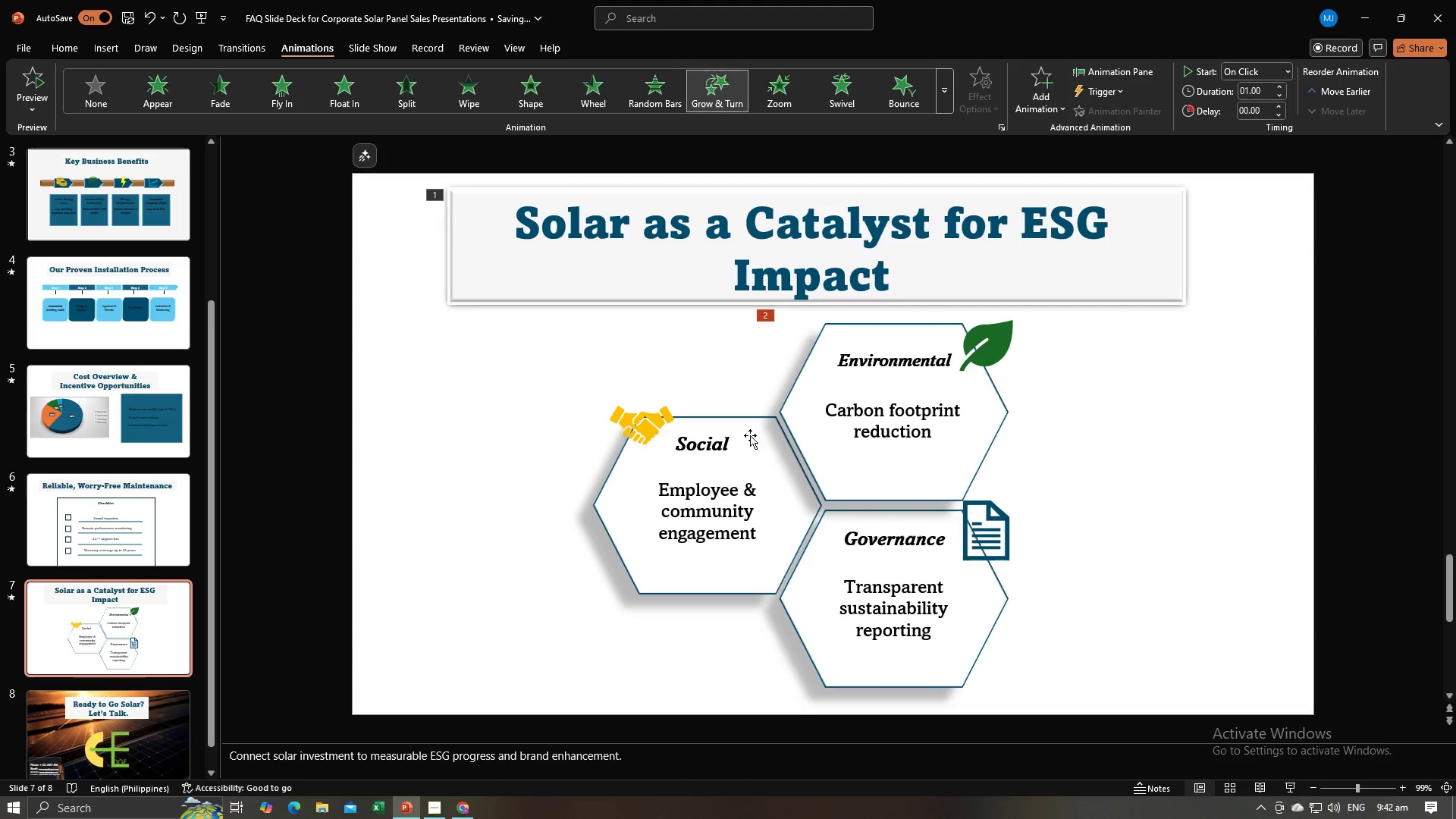 
double_click([750, 435])
 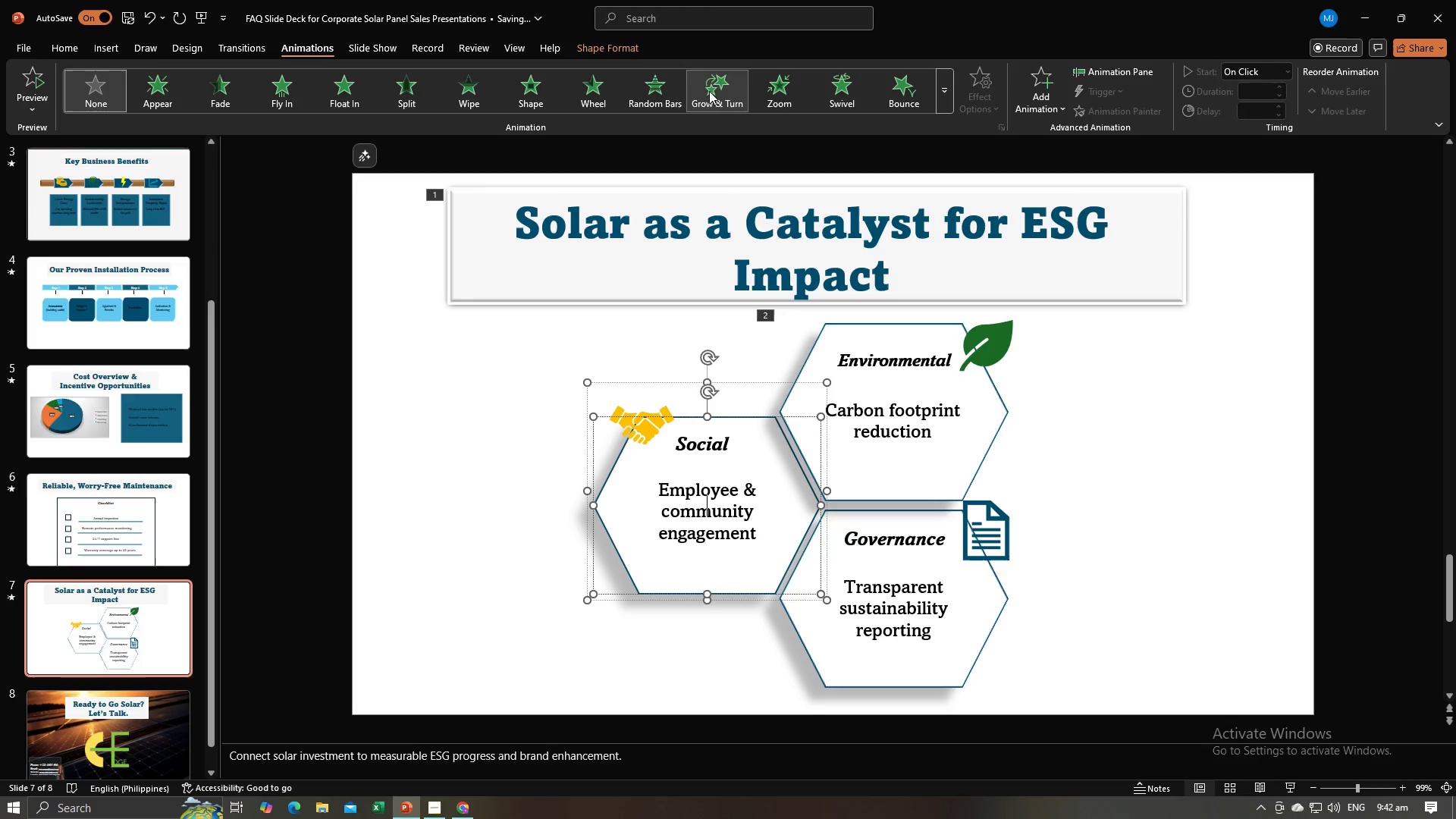 
left_click([709, 91])
 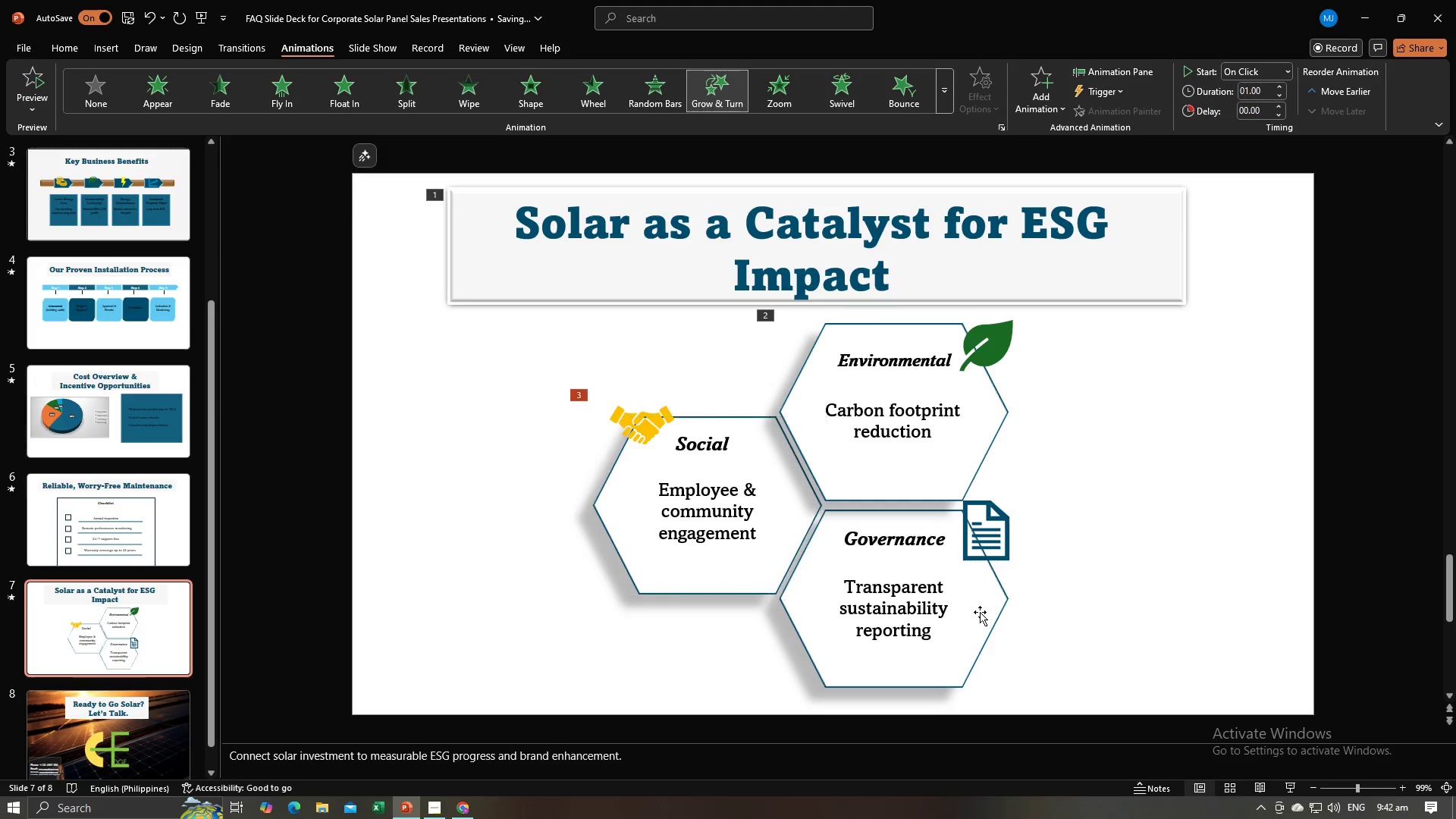 
double_click([980, 612])
 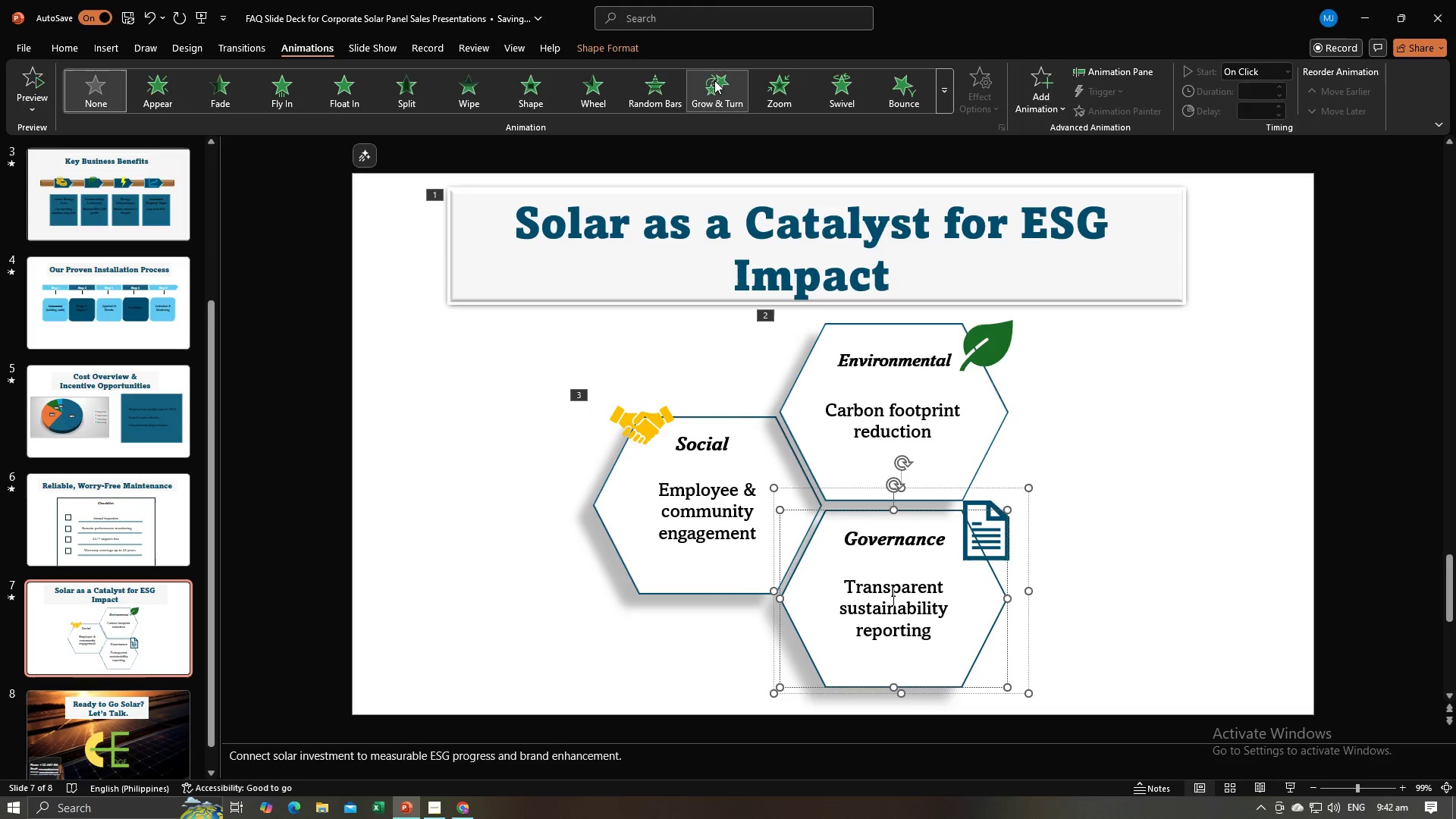 
left_click([714, 80])
 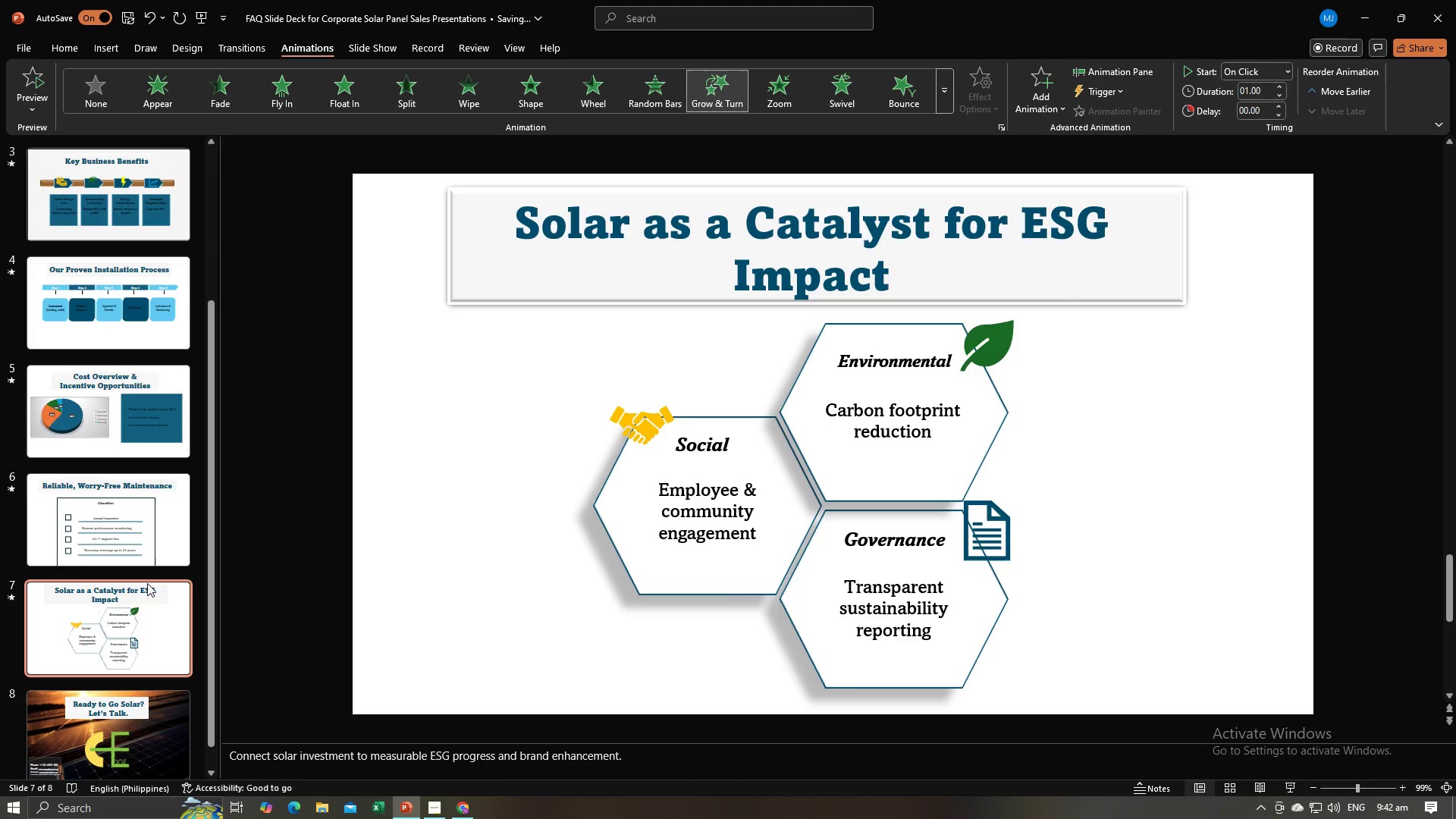 
scroll: coordinate [135, 649], scroll_direction: down, amount: 2.0
 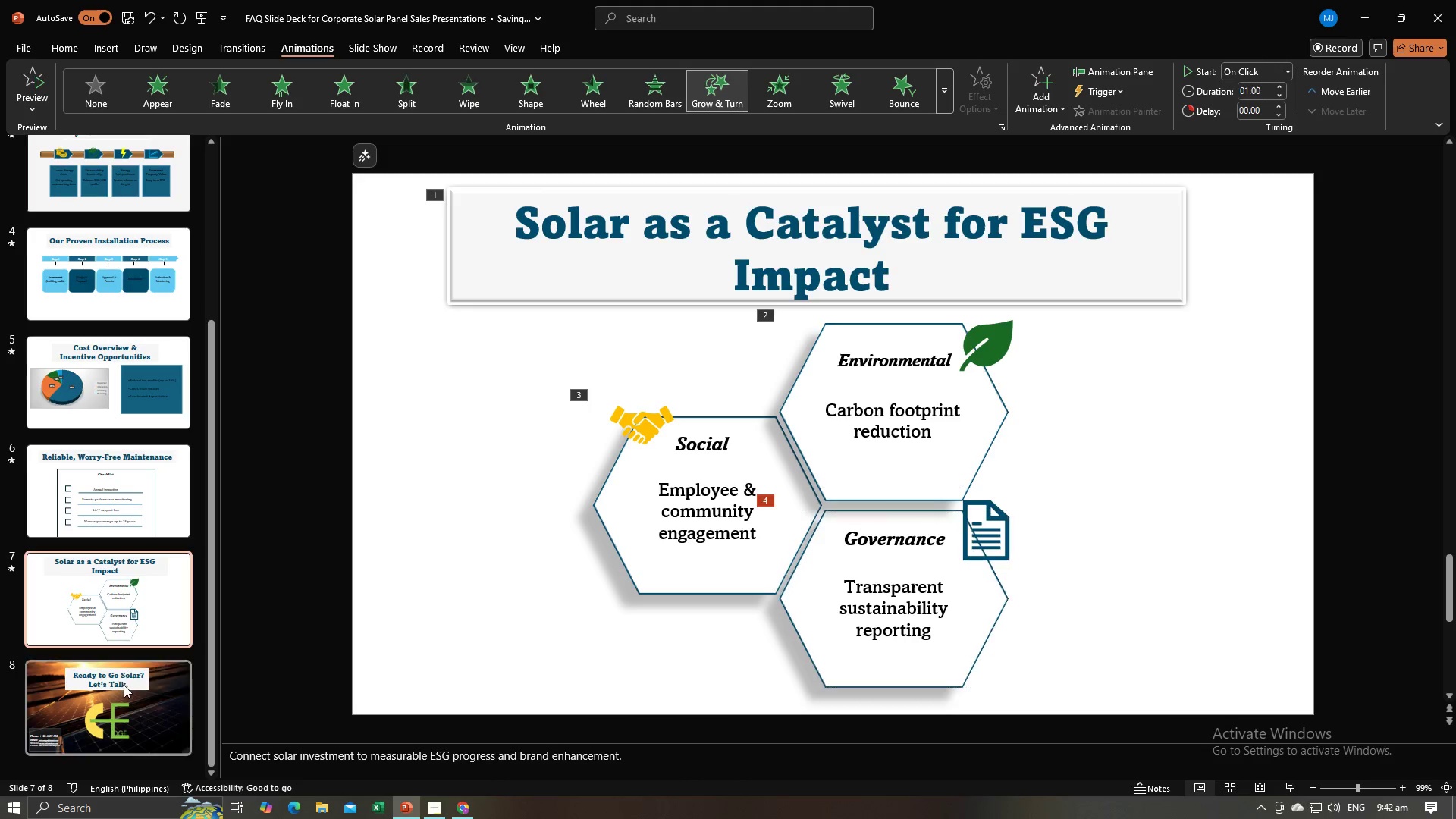 
left_click([124, 685])
 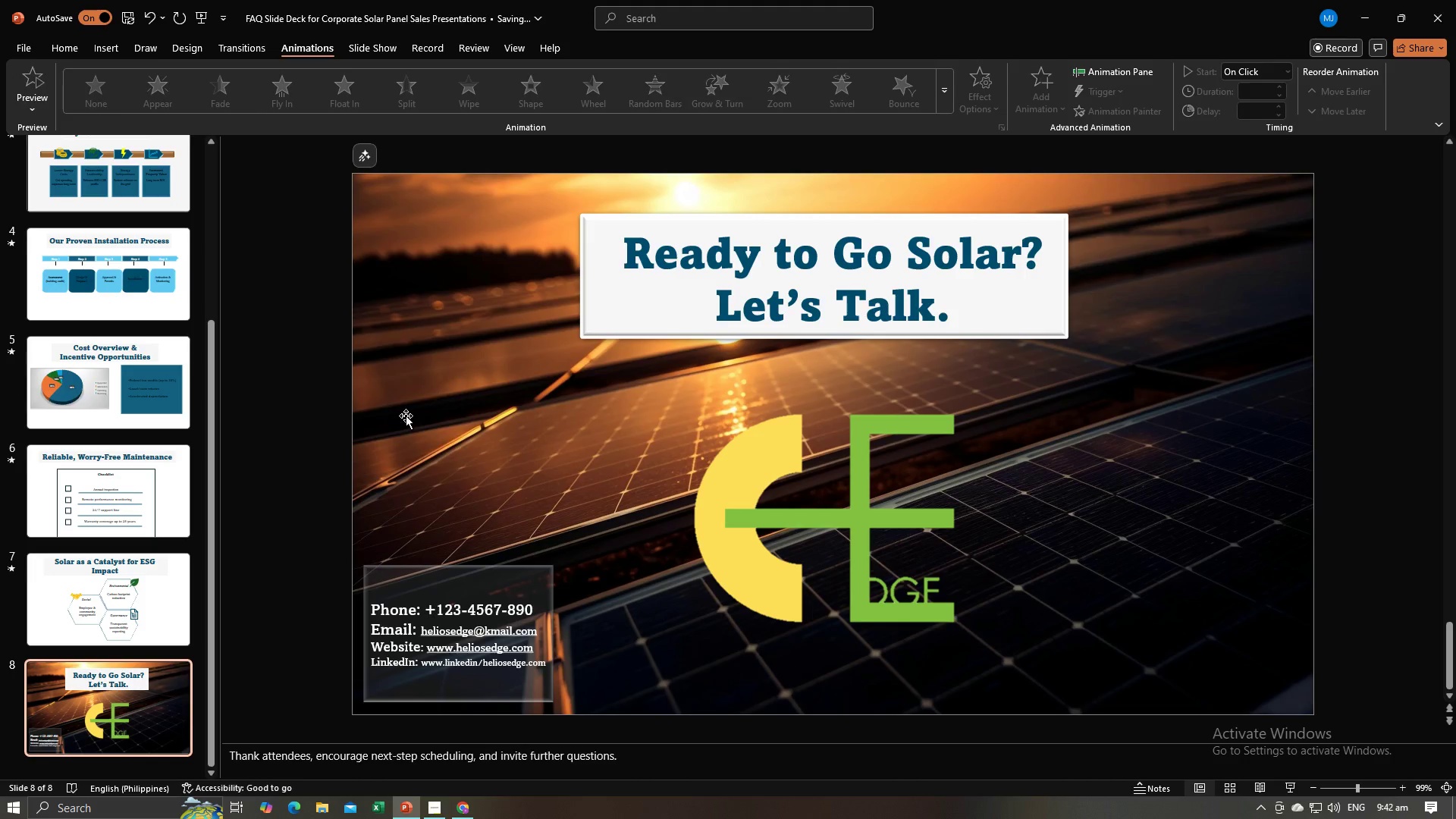 
left_click([406, 416])
 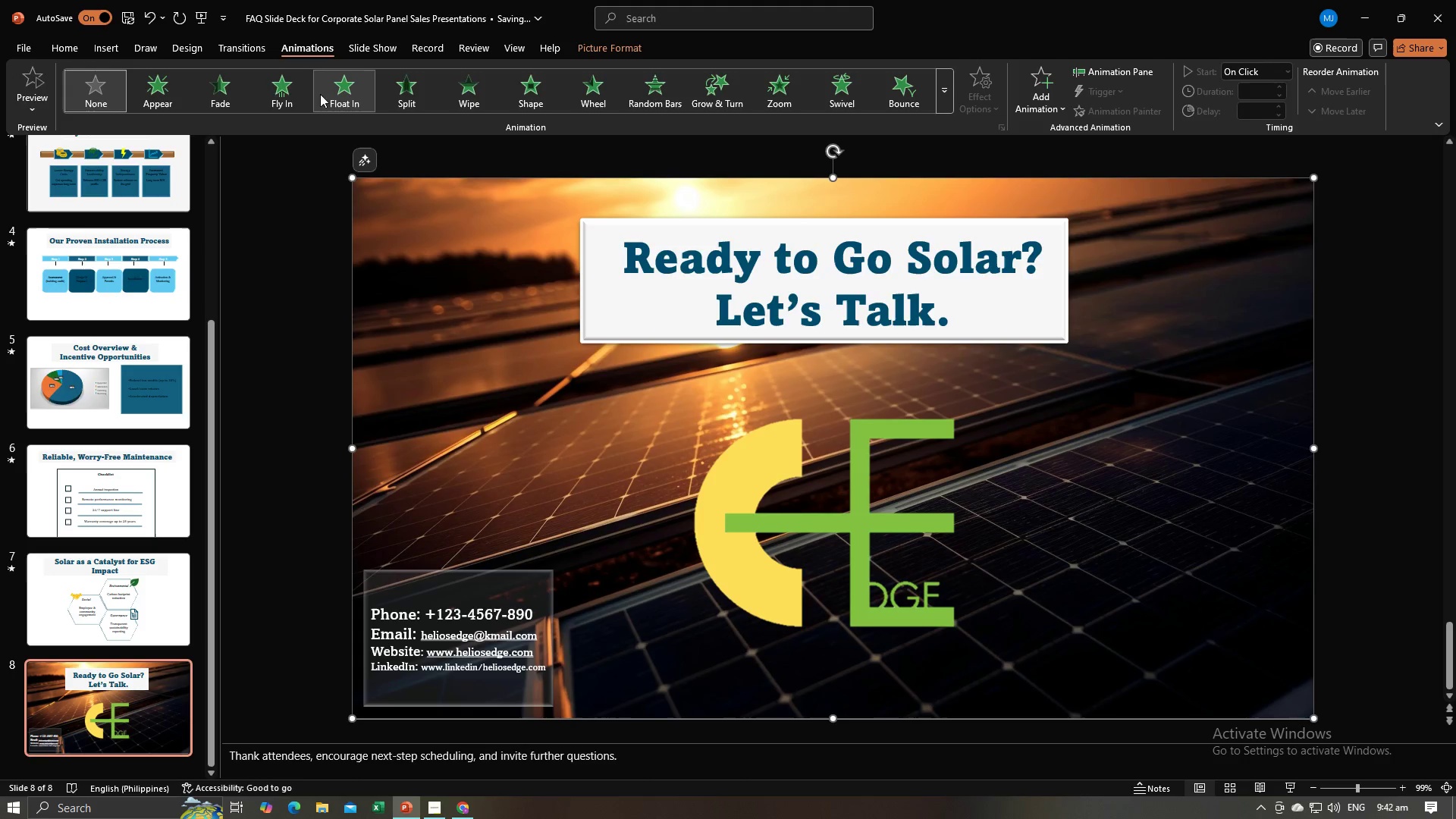 
left_click([291, 89])
 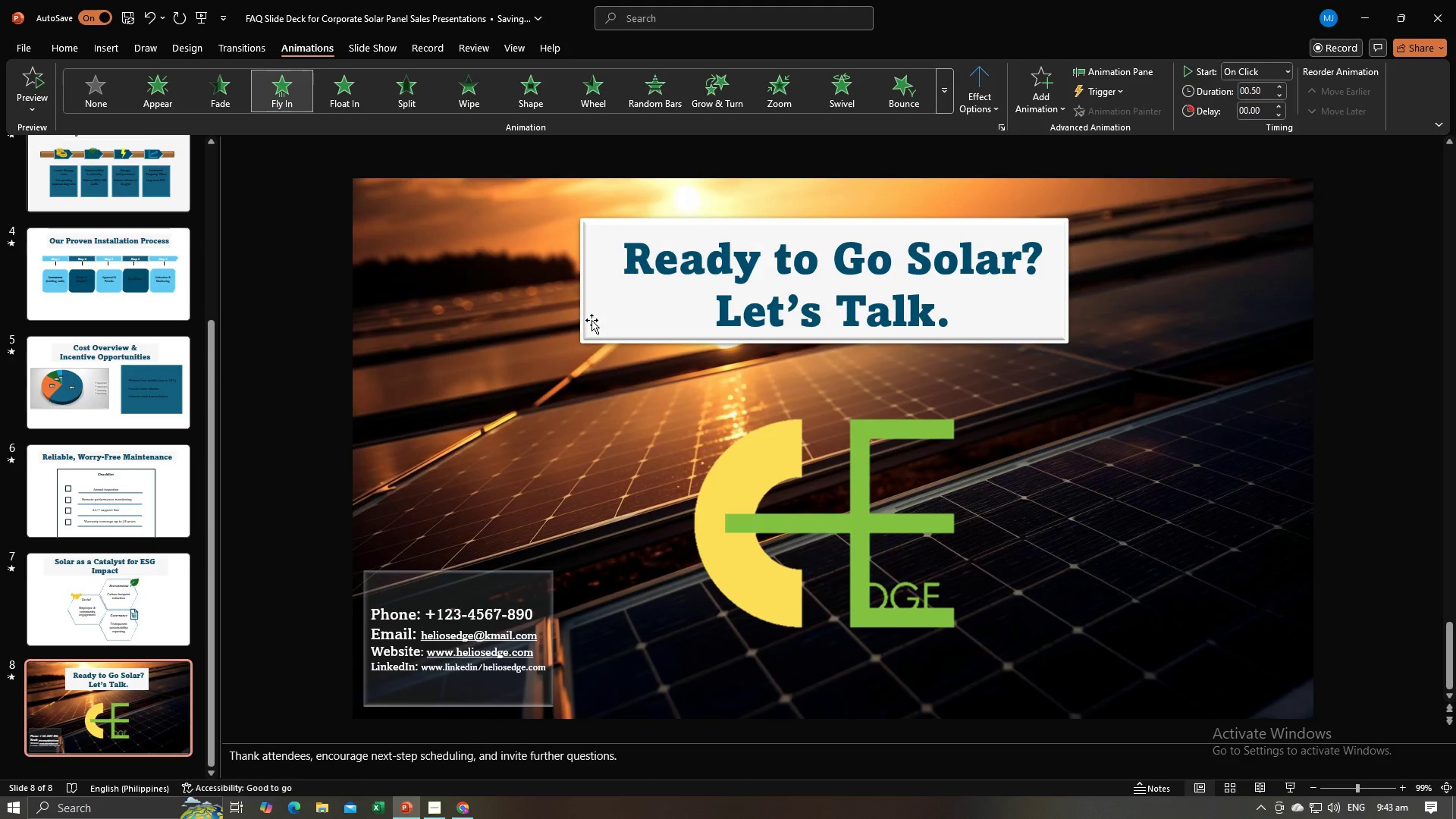 
left_click([592, 320])
 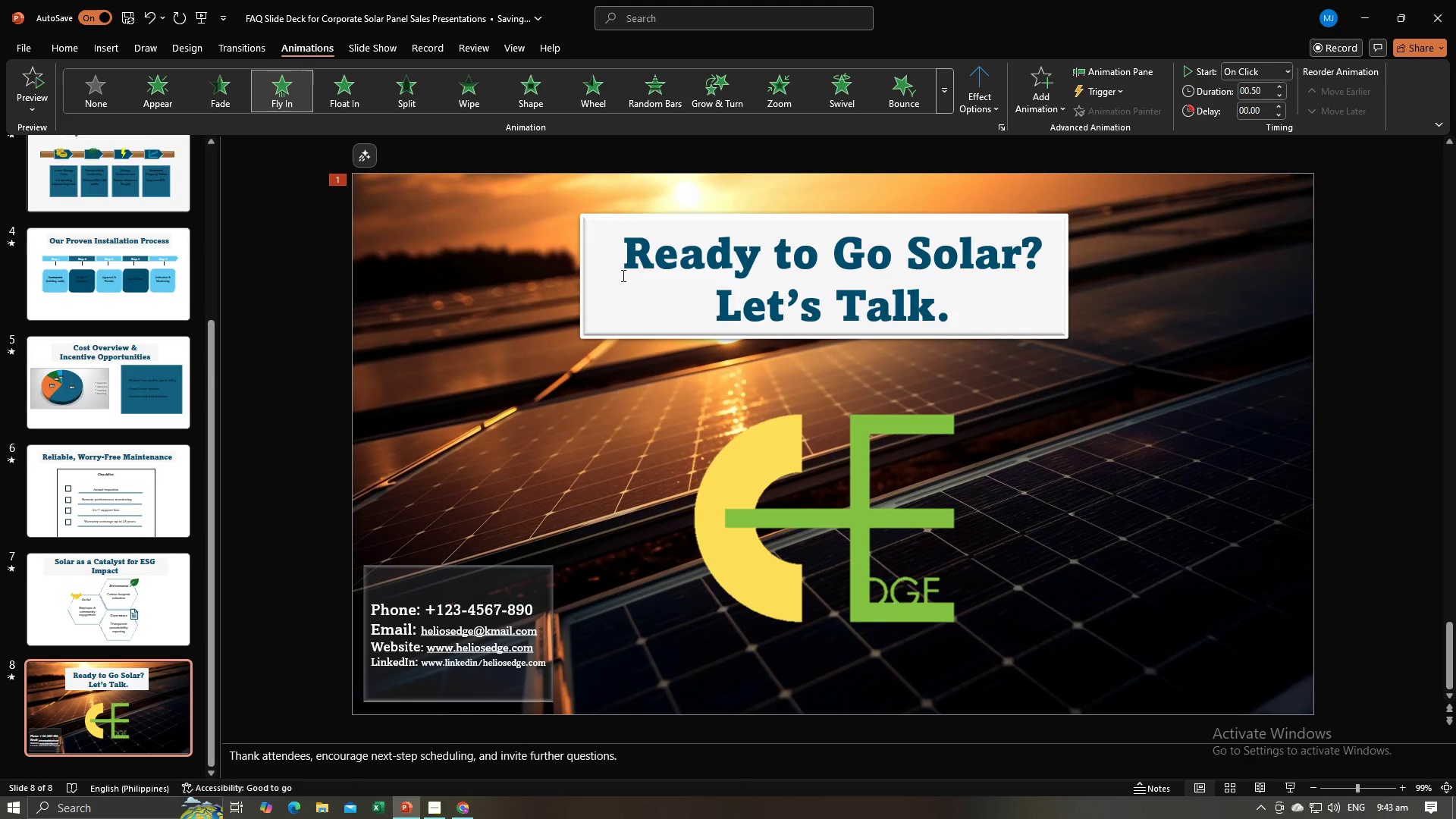 
left_click([622, 275])
 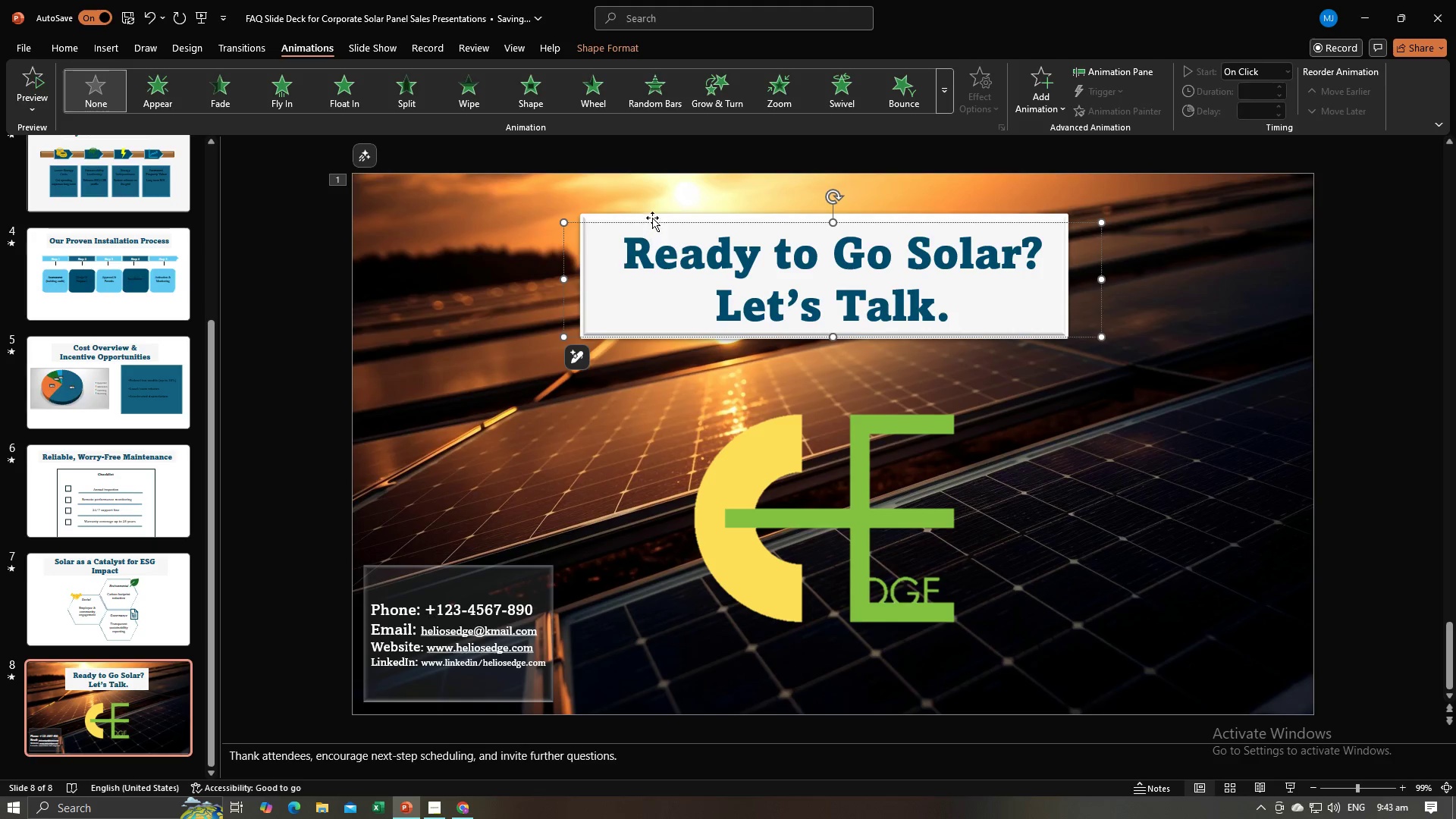 
hold_key(key=ShiftLeft, duration=0.54)
left_click([653, 215])
 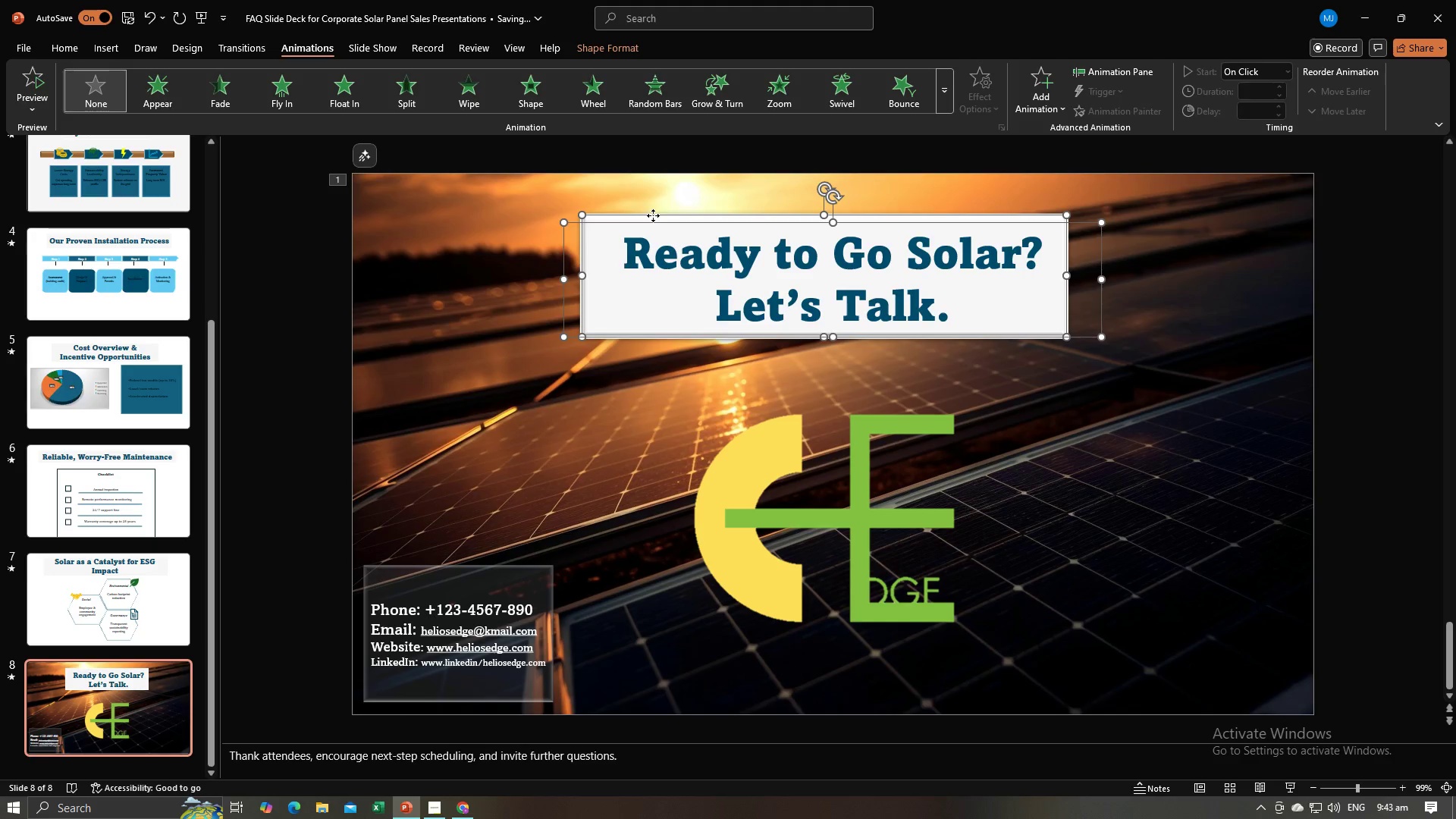 
right_click([653, 215])
 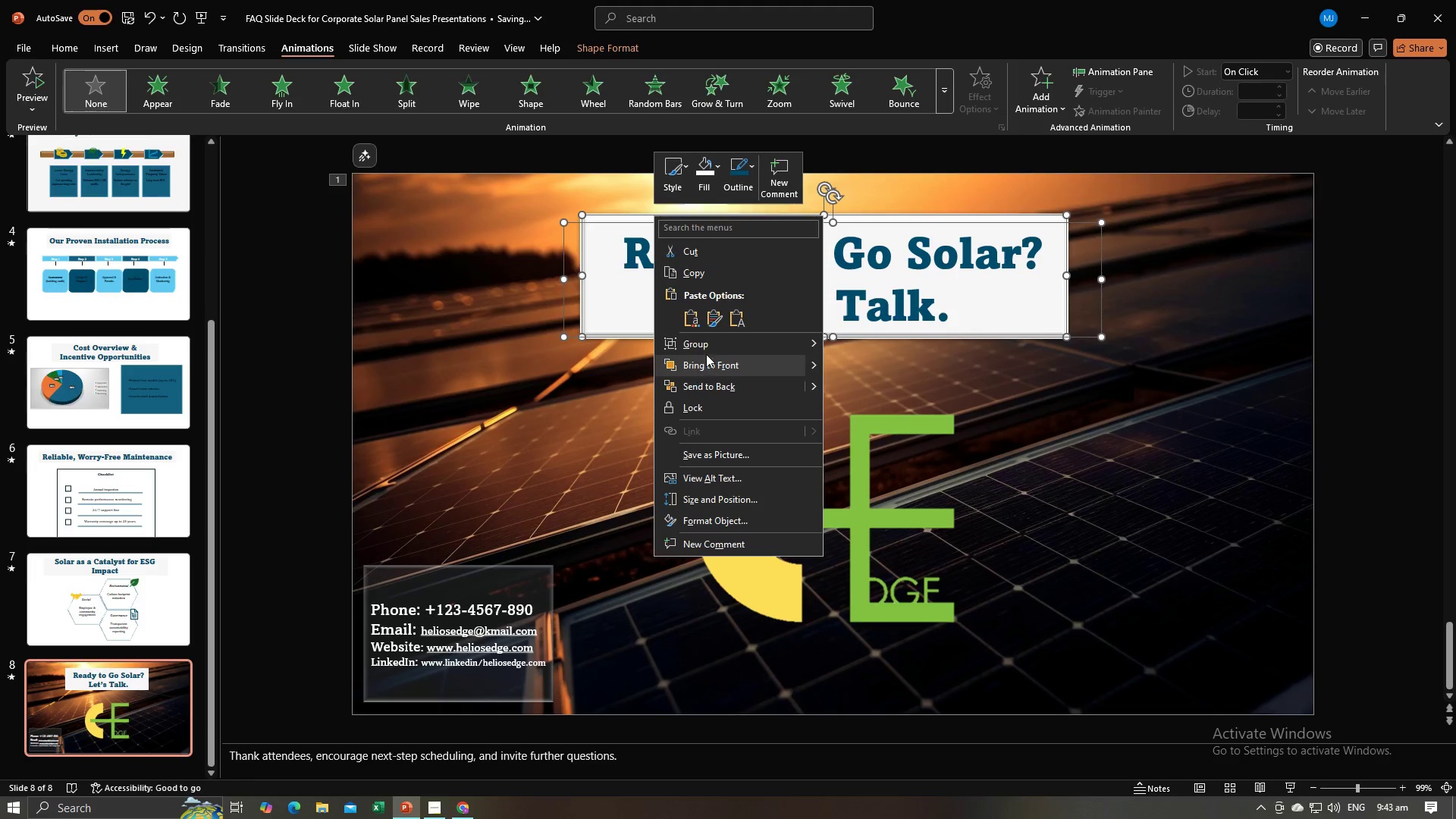 
left_click([709, 348])
 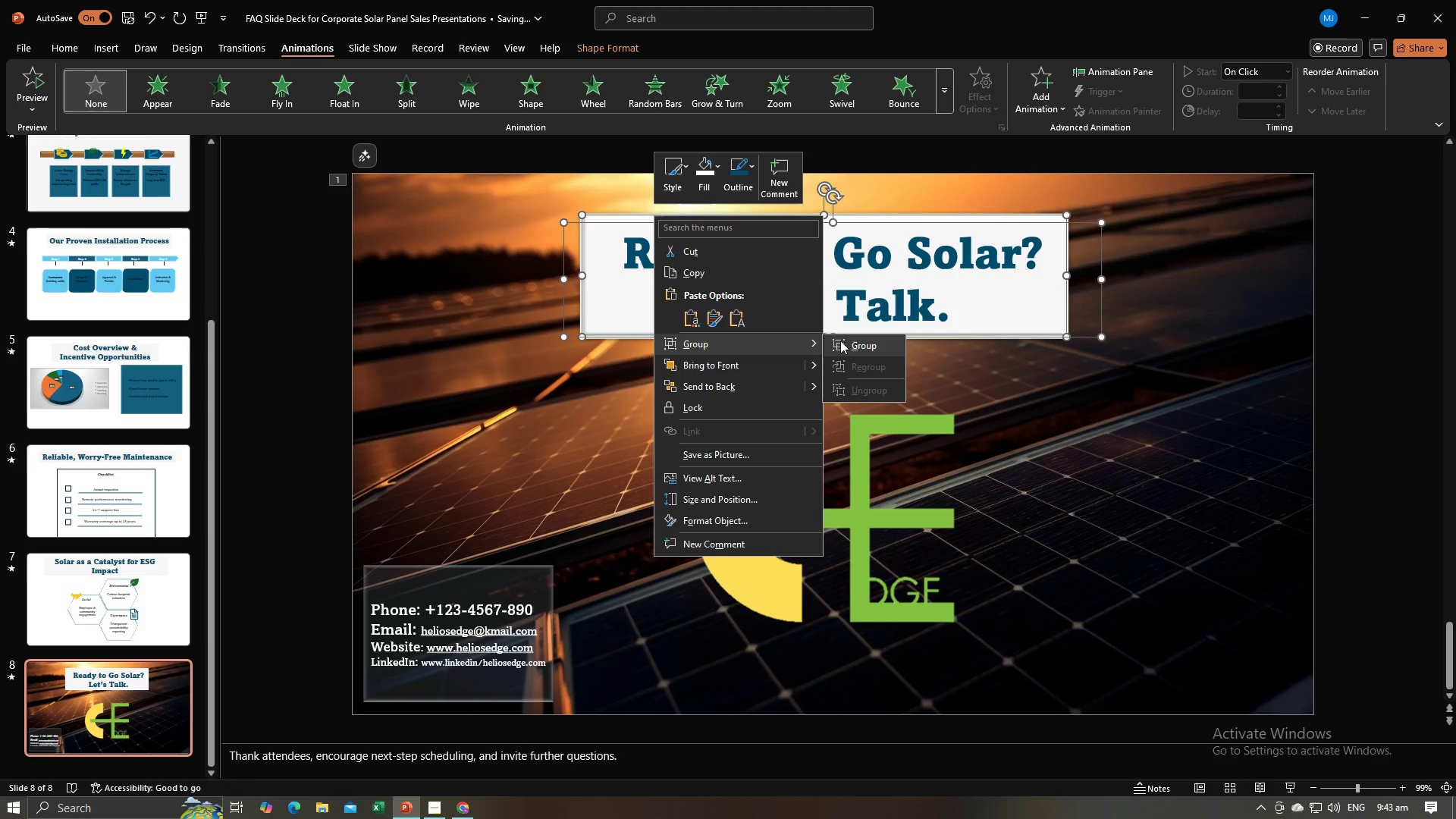 
left_click([841, 340])
 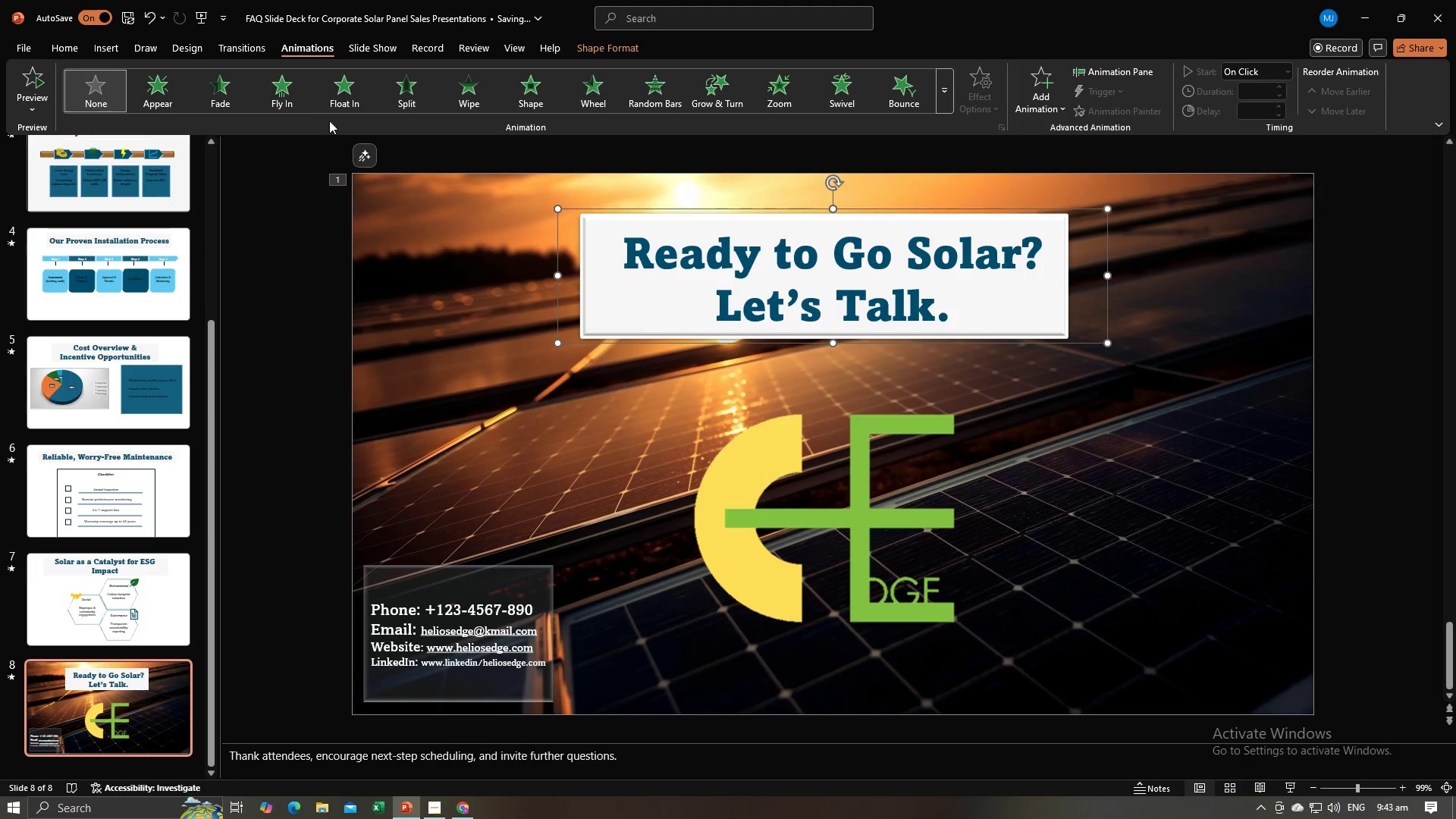 
left_click([276, 93])
 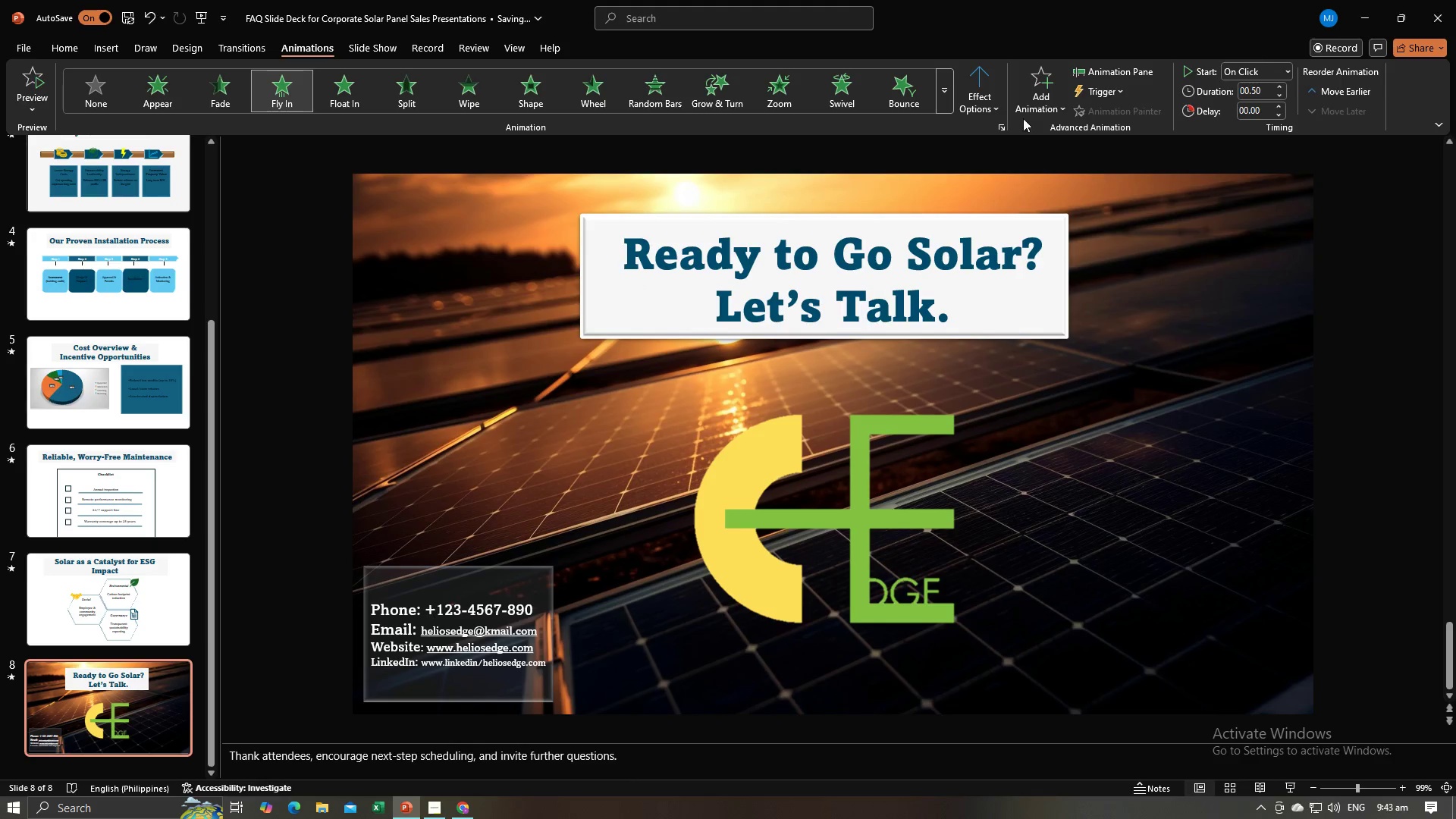 
left_click([980, 87])
 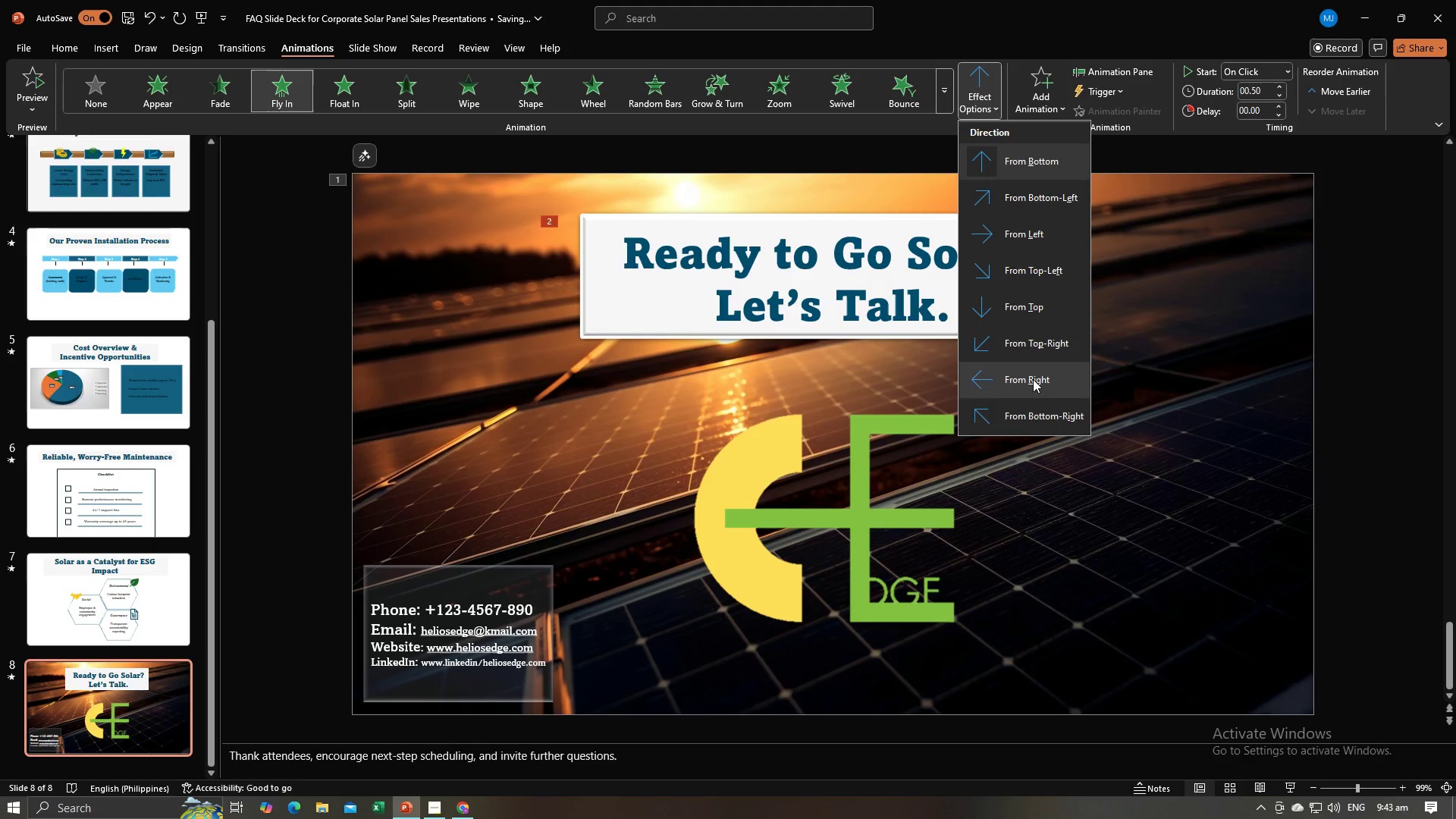 
left_click([1033, 380])
 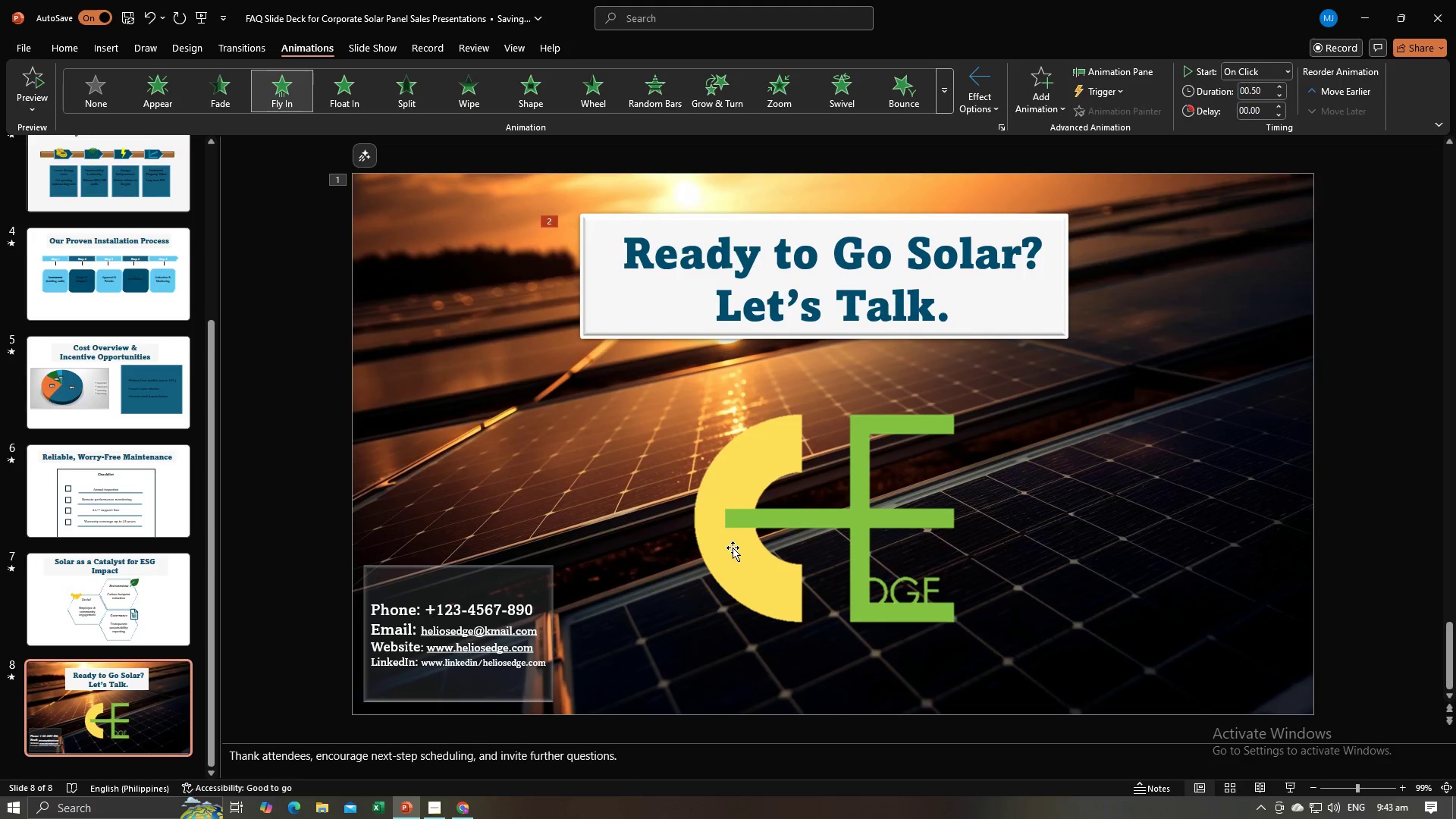 
double_click([733, 548])
 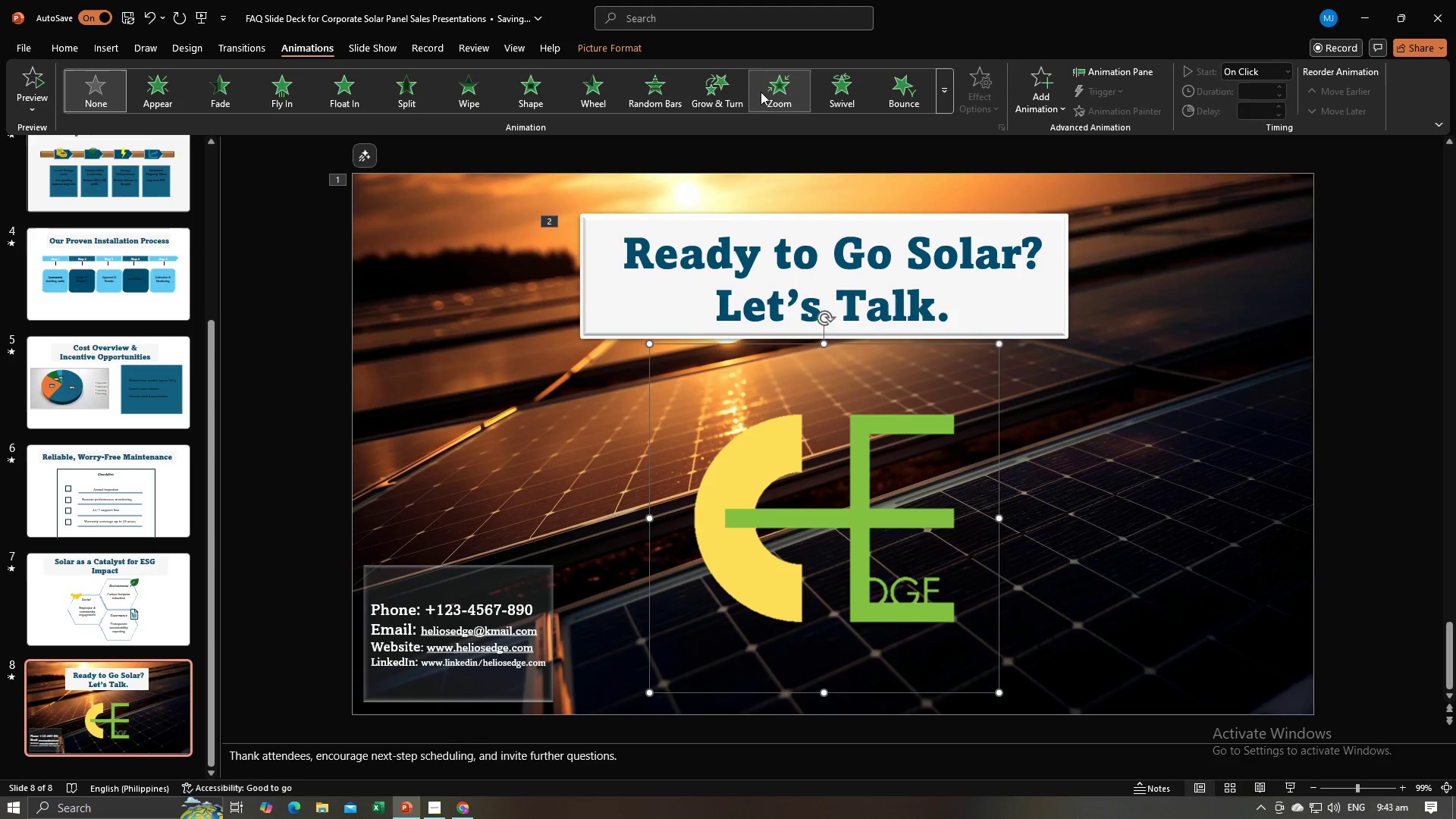 
left_click([764, 96])
 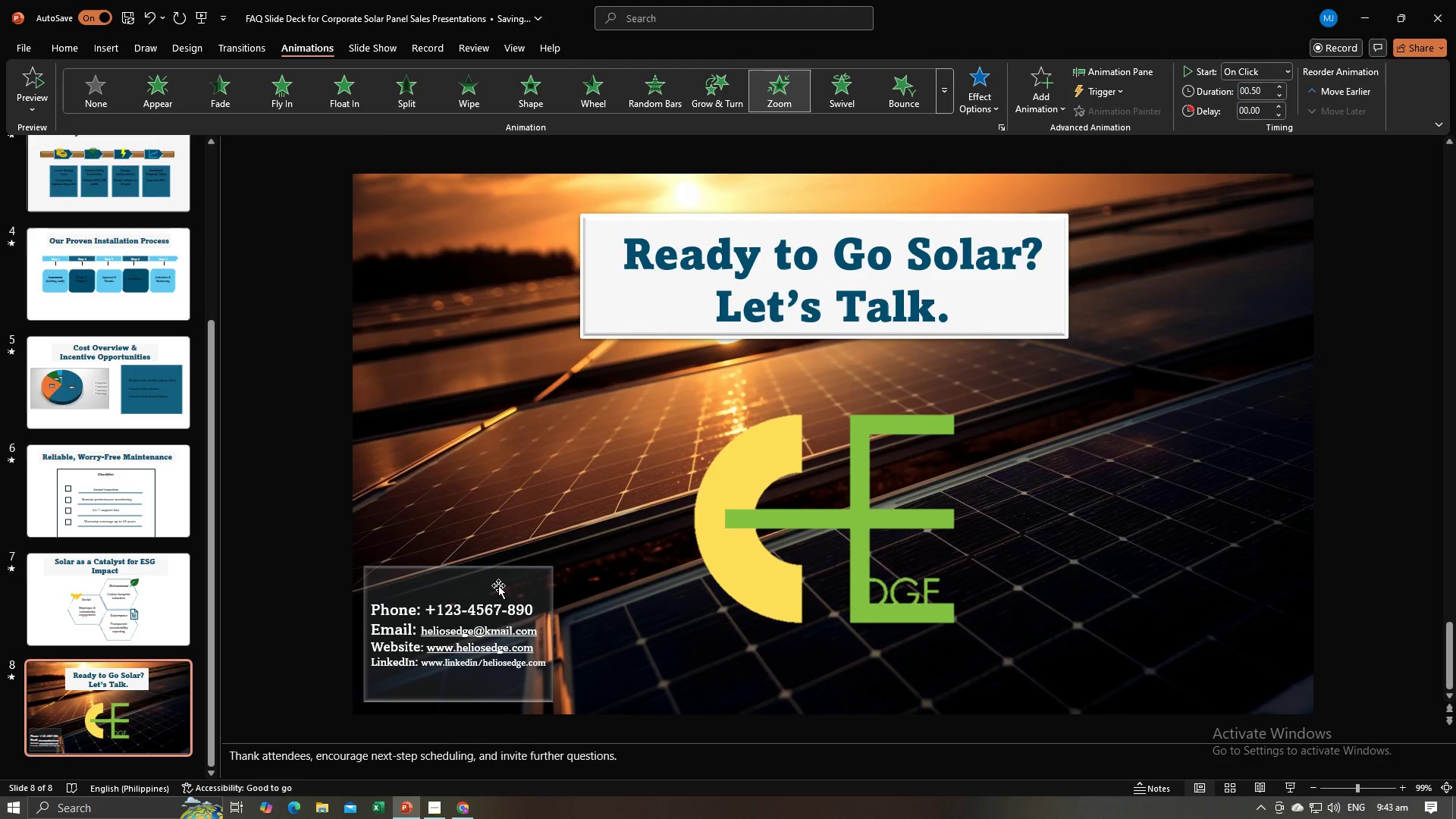 
left_click([498, 585])
 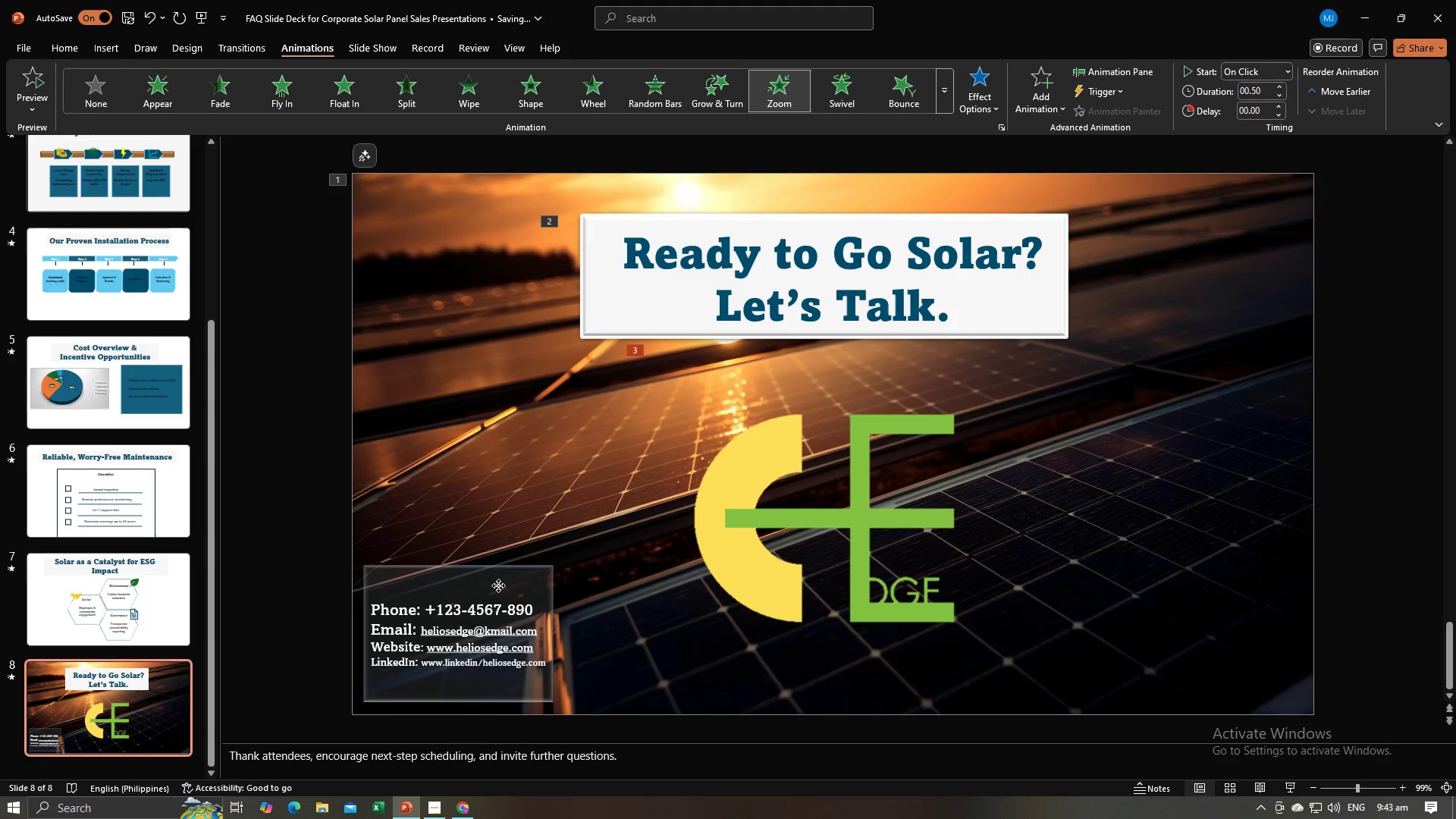 
left_click([498, 585])
 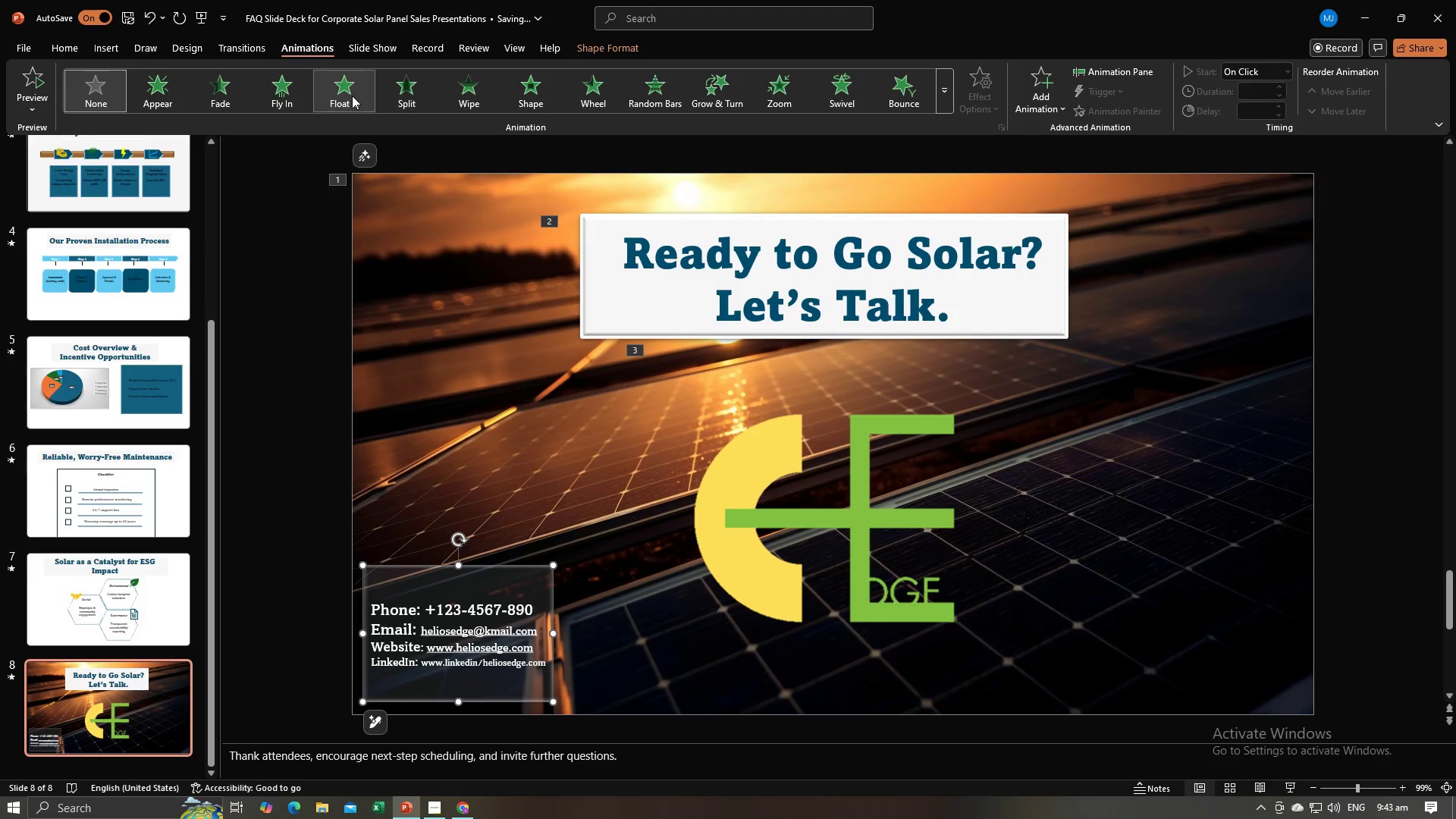 
left_click([309, 96])
 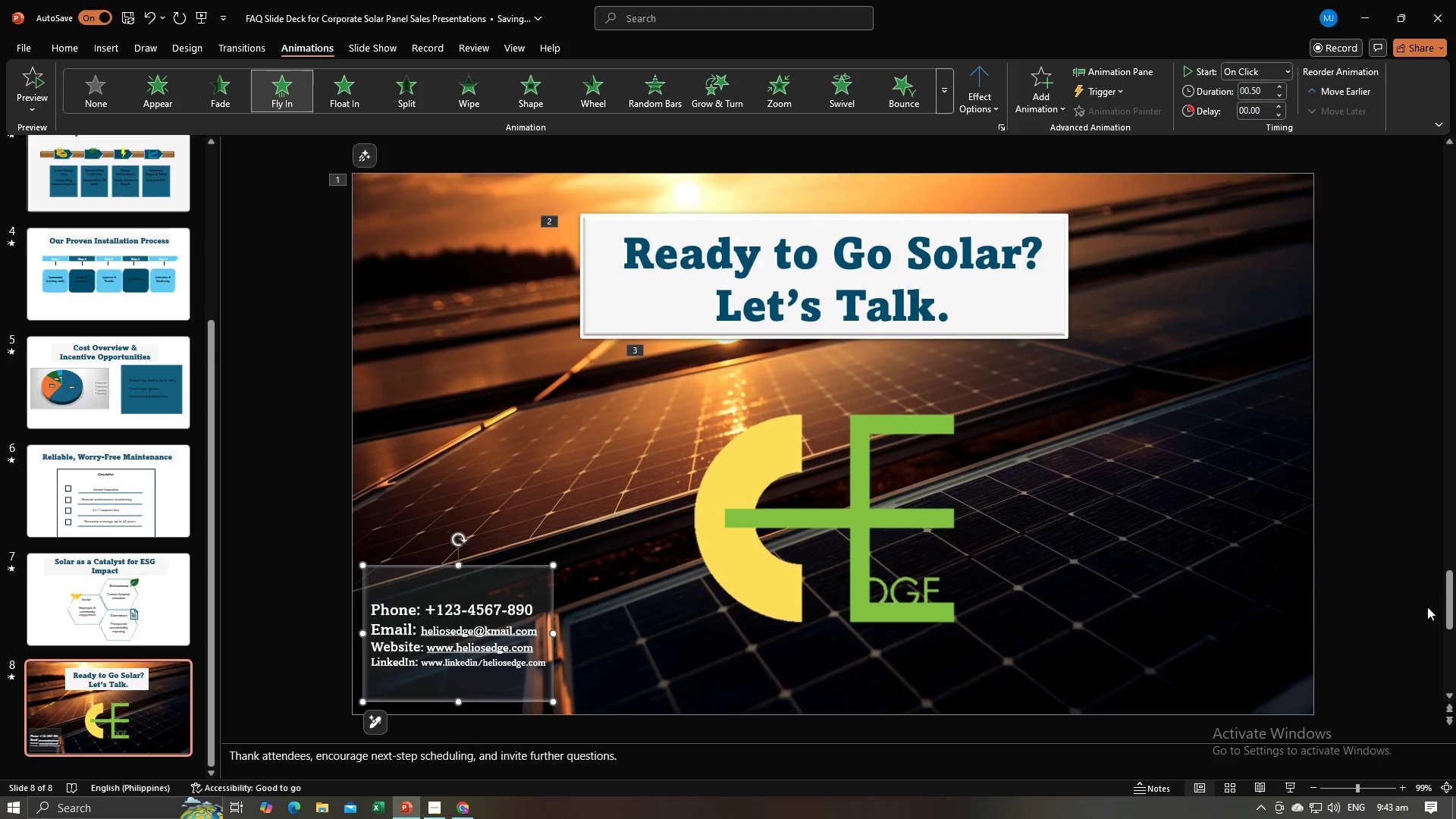 
key(Alt+AltLeft)
 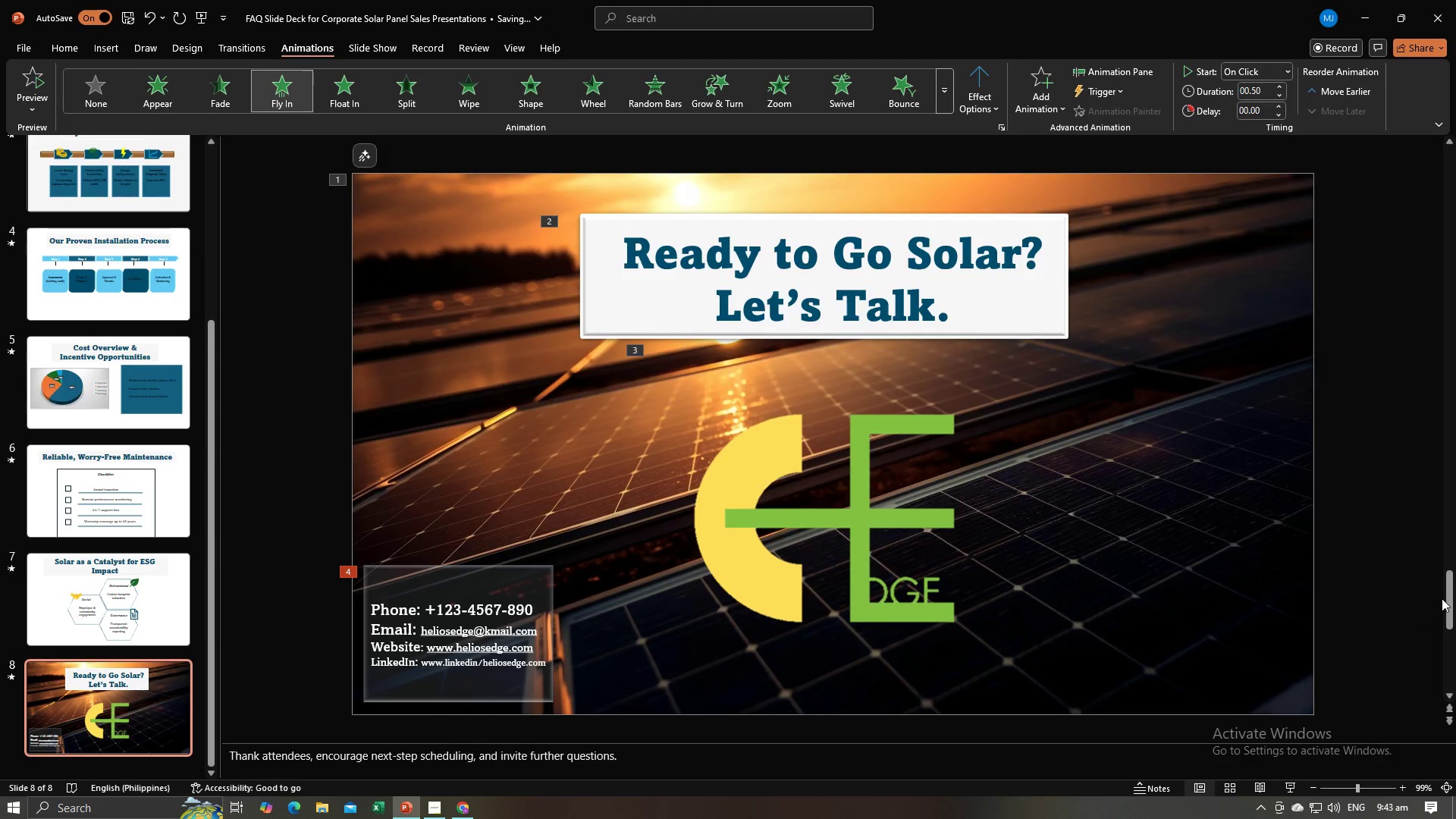 
key(Alt+Tab)